 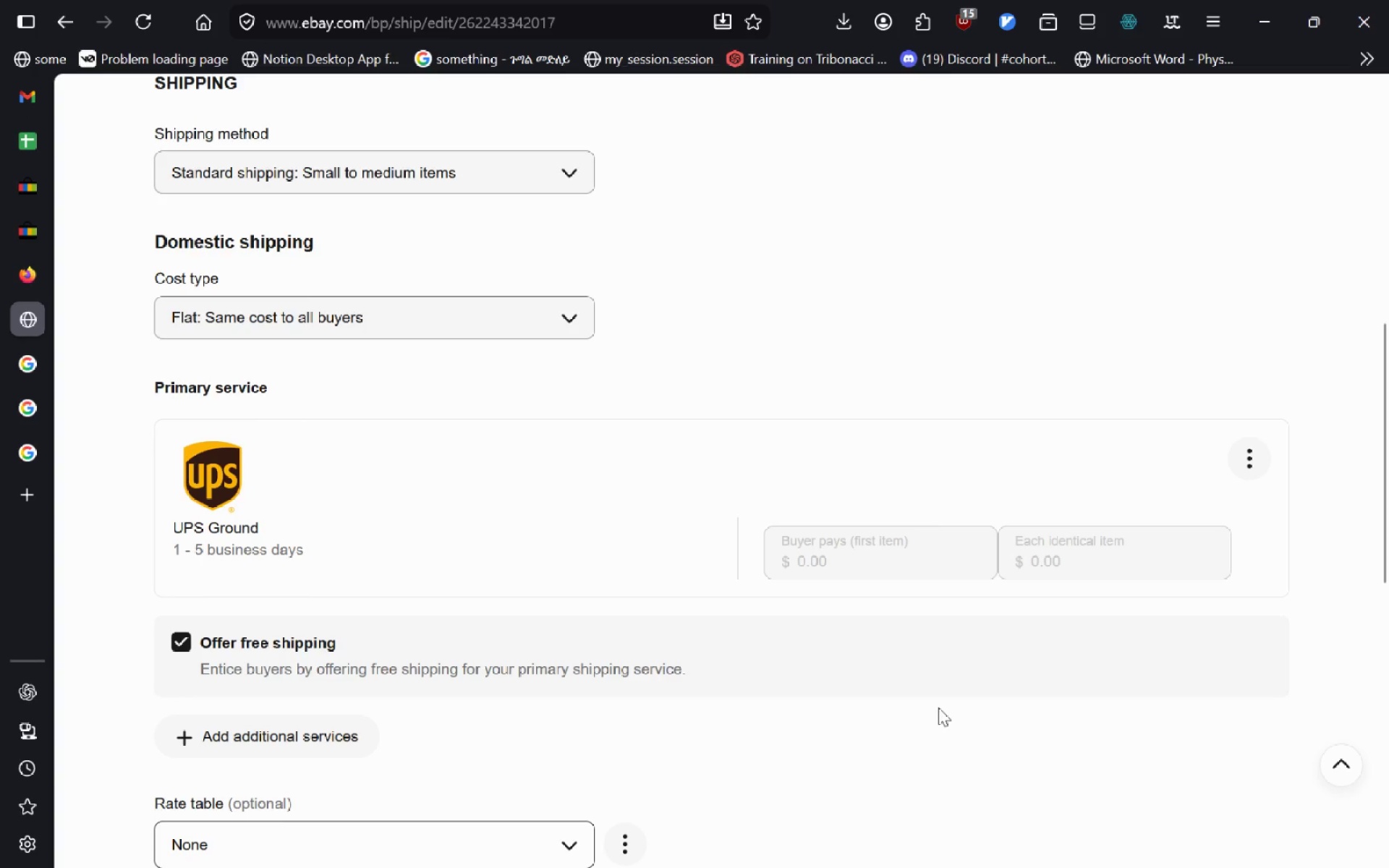 
hold_key(key=ShiftLeft, duration=4.45)
 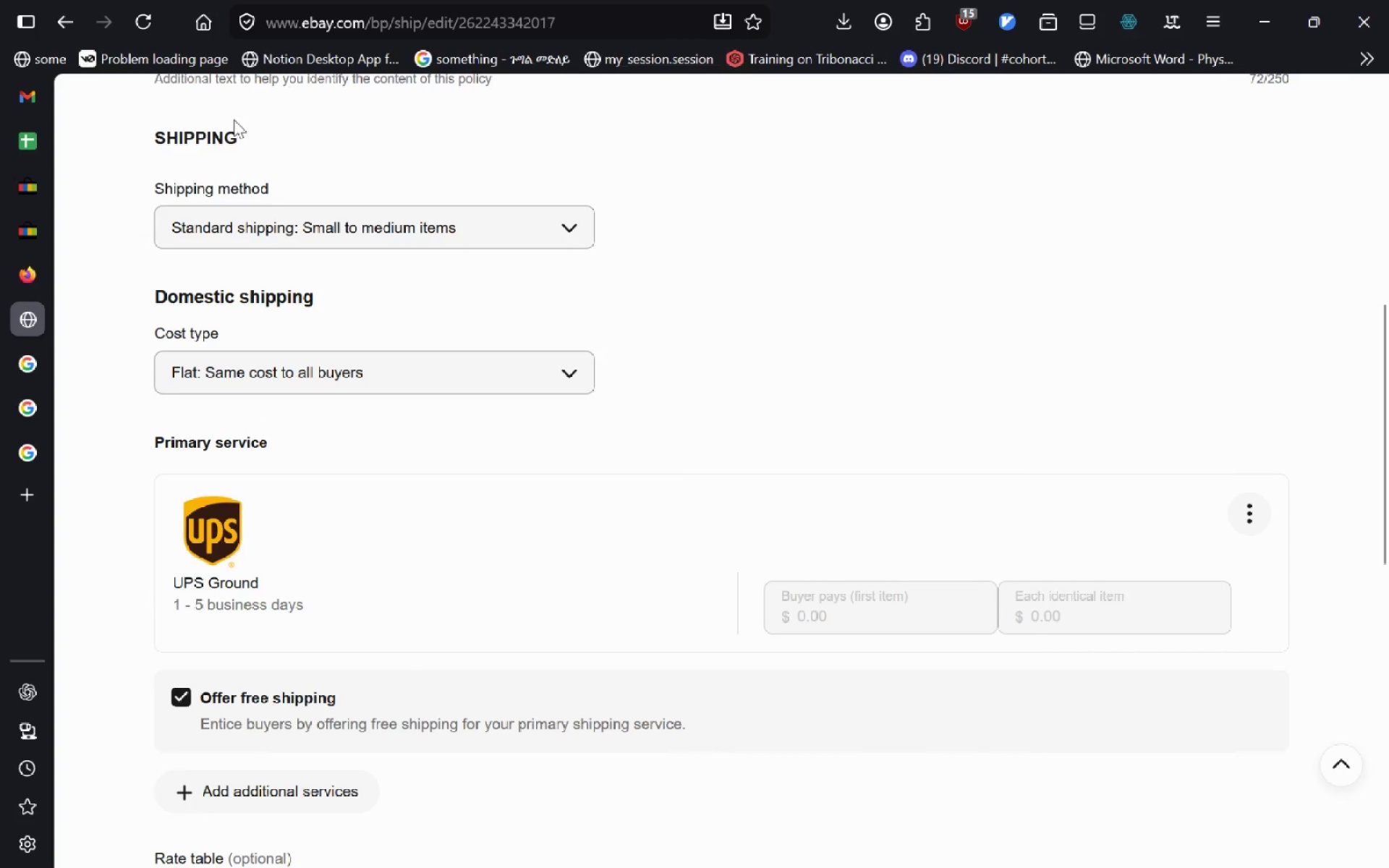 
hold_key(key=S, duration=4.45)
 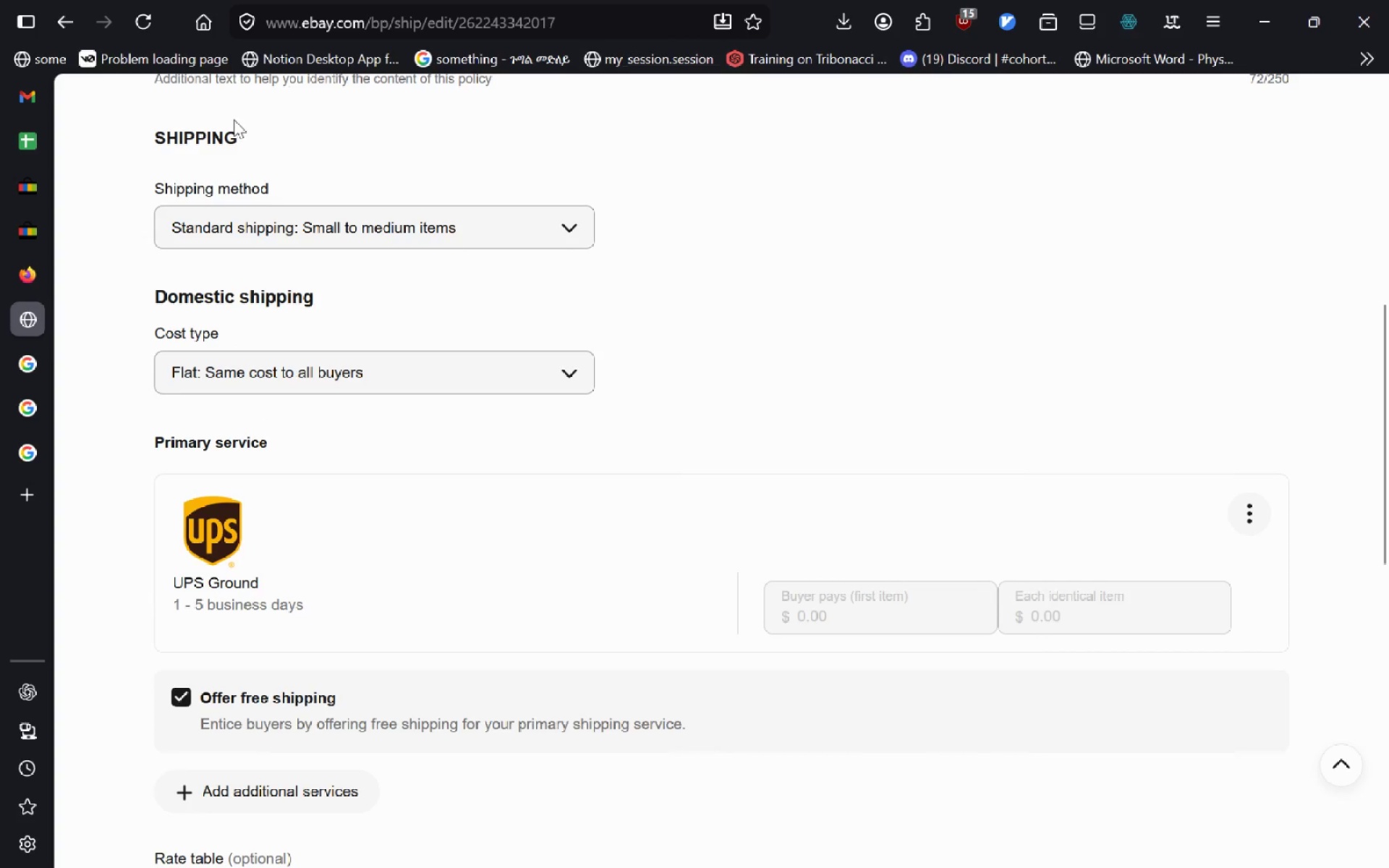 
scroll: coordinate [289, 252], scroll_direction: up, amount: 2.0
 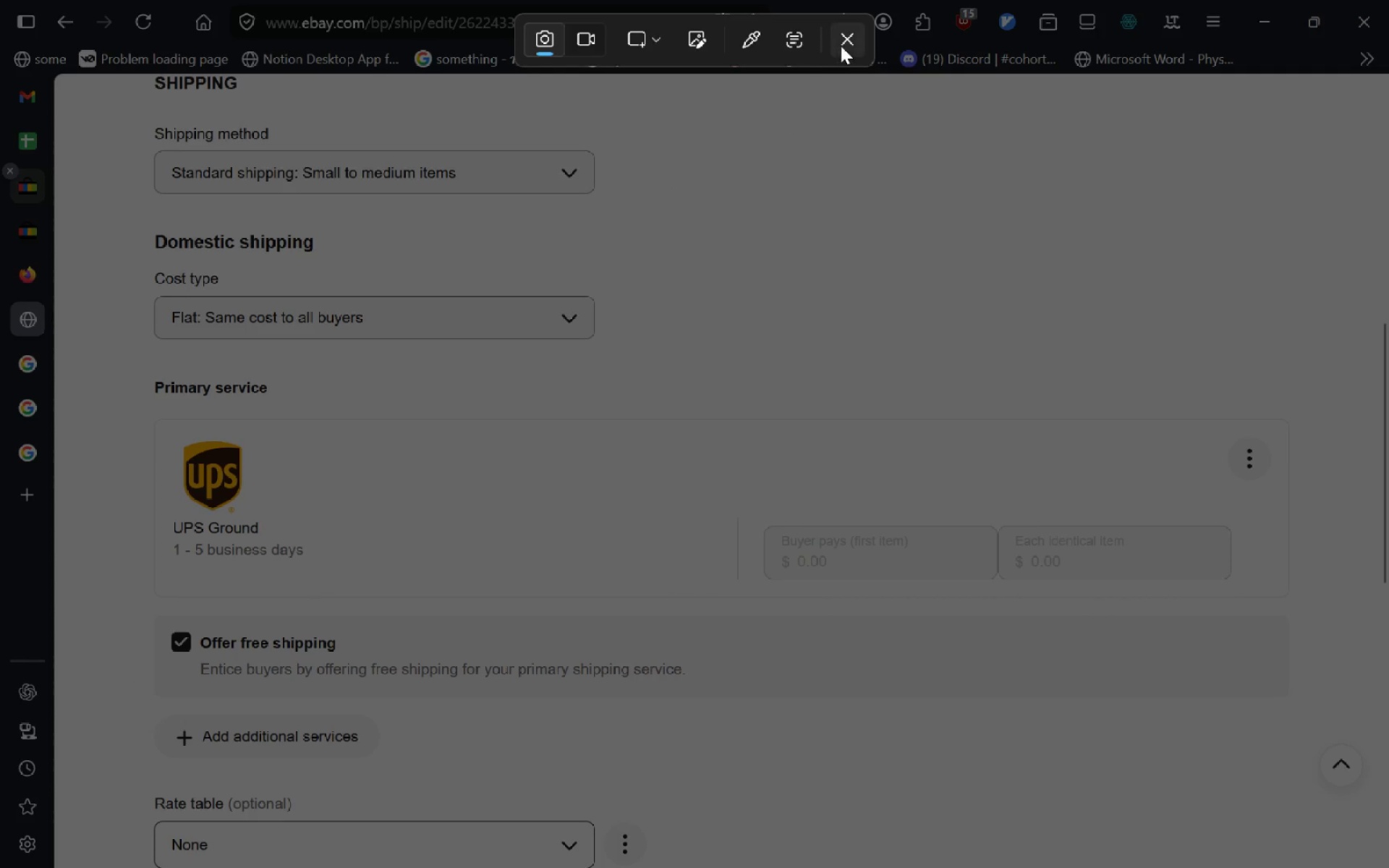 
left_click([841, 46])
 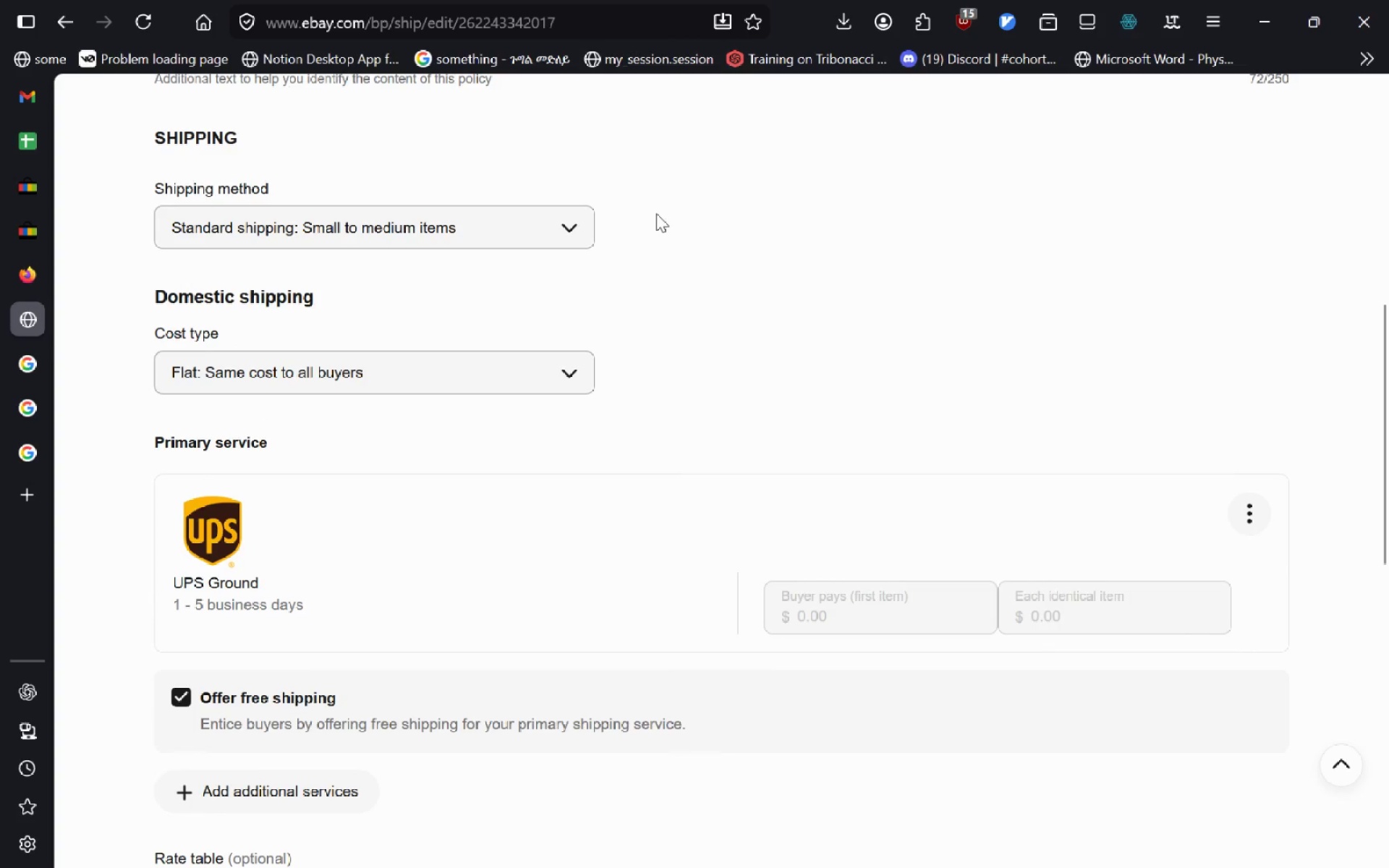 
key(Meta+MetaLeft)
 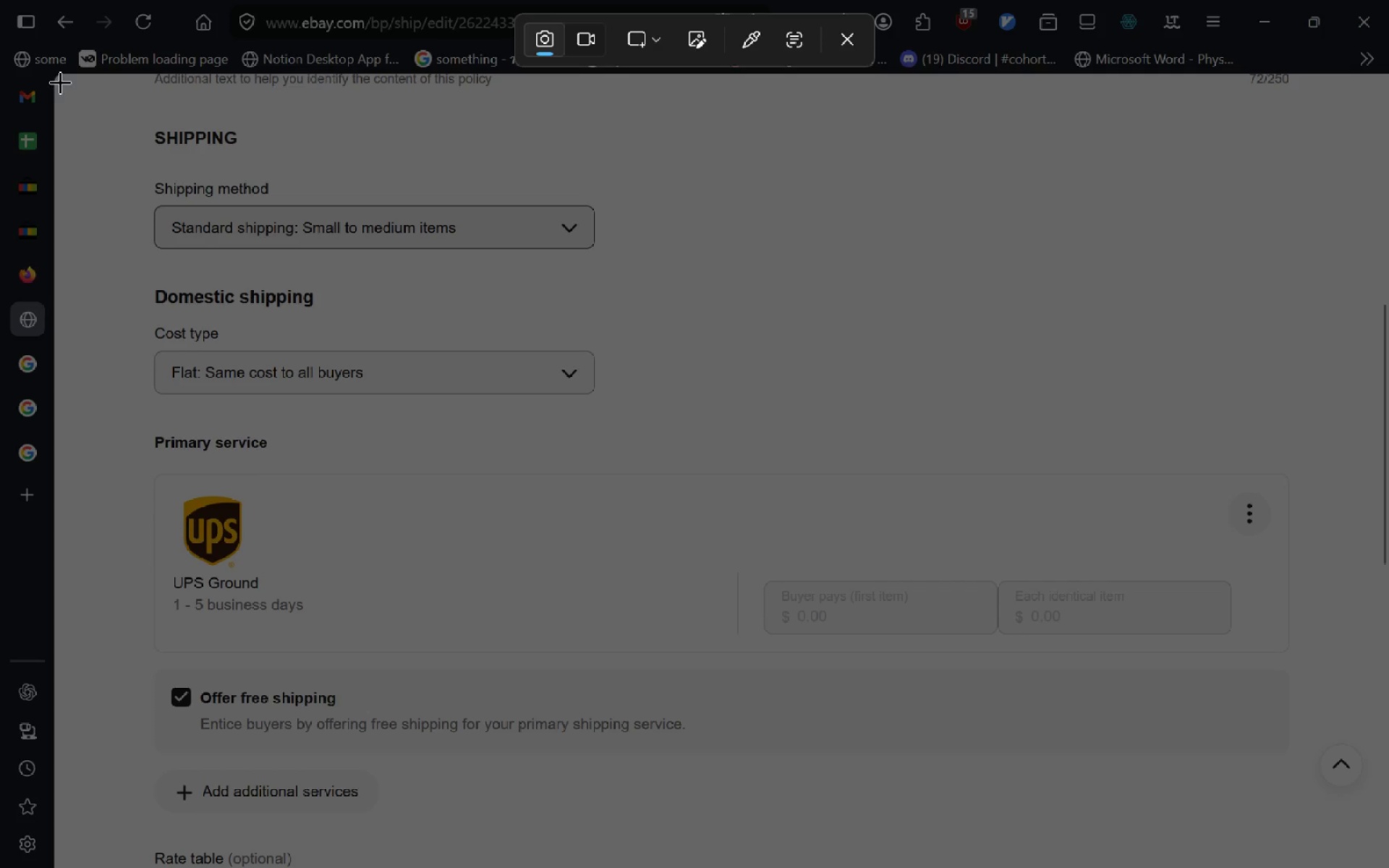 
left_click_drag(start_coordinate=[55, 101], to_coordinate=[197, 222])
 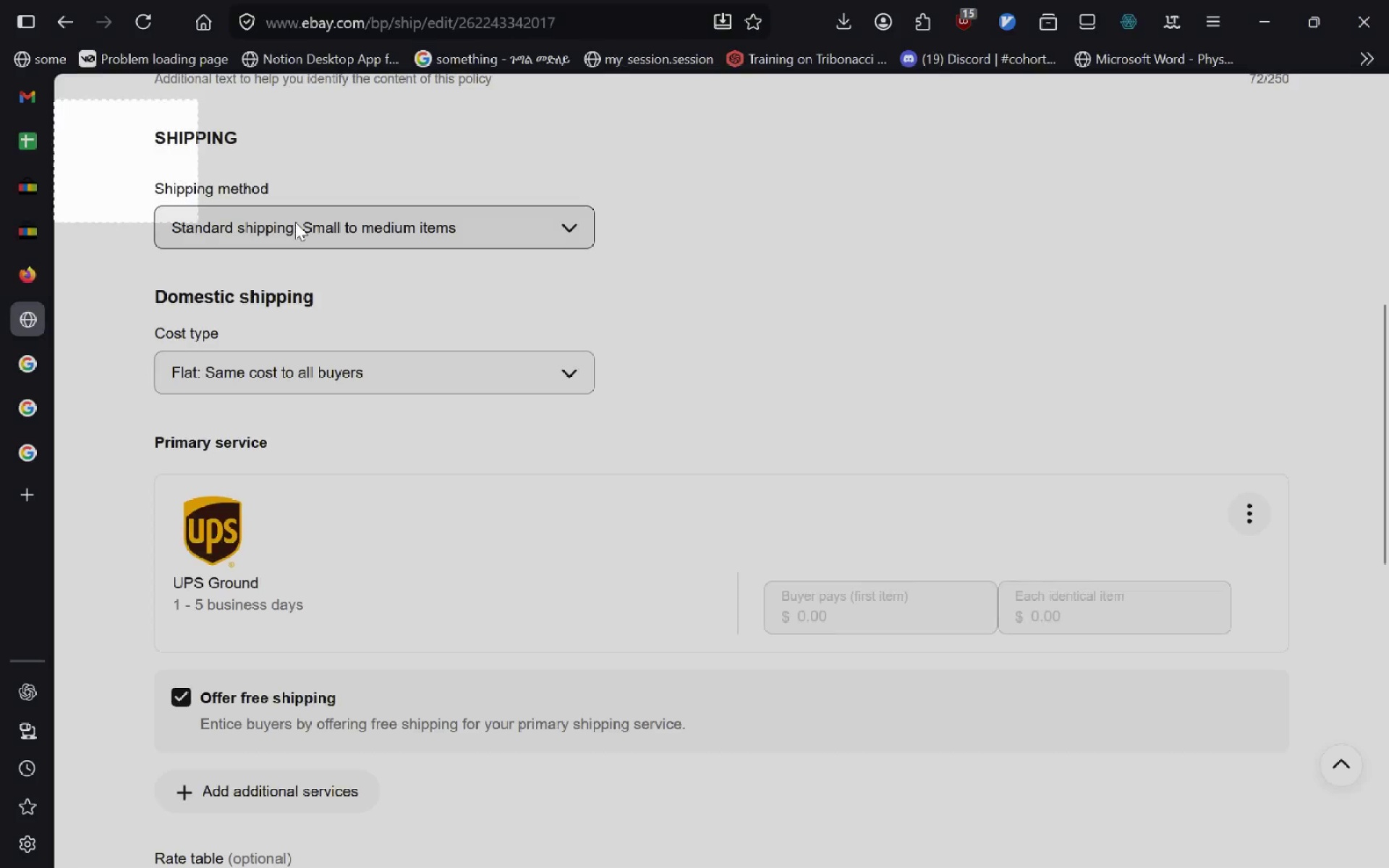 
left_click_drag(start_coordinate=[197, 222], to_coordinate=[349, 222])
 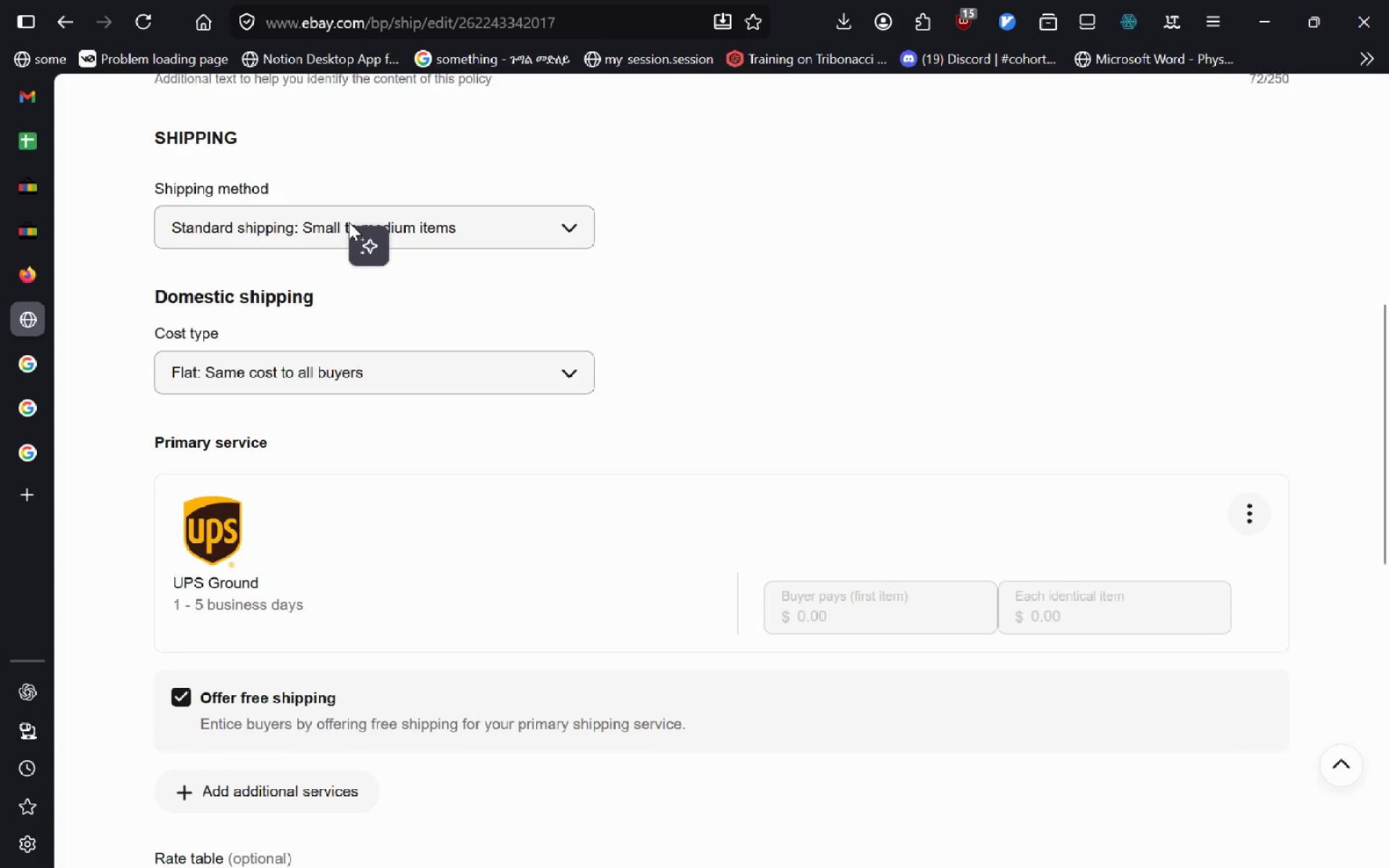 
key(Meta+Shift+ShiftLeft)
 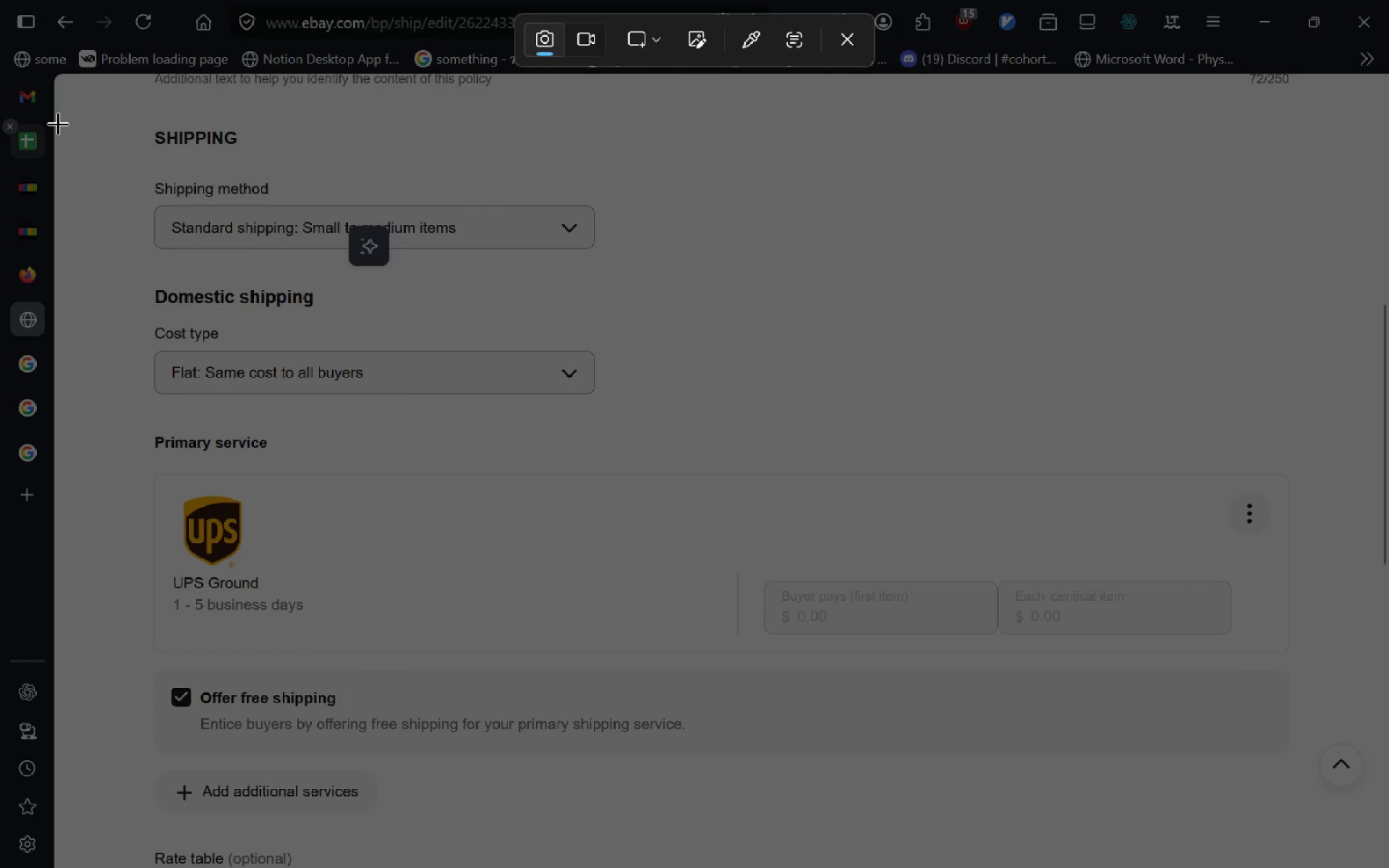 
key(Meta+MetaLeft)
 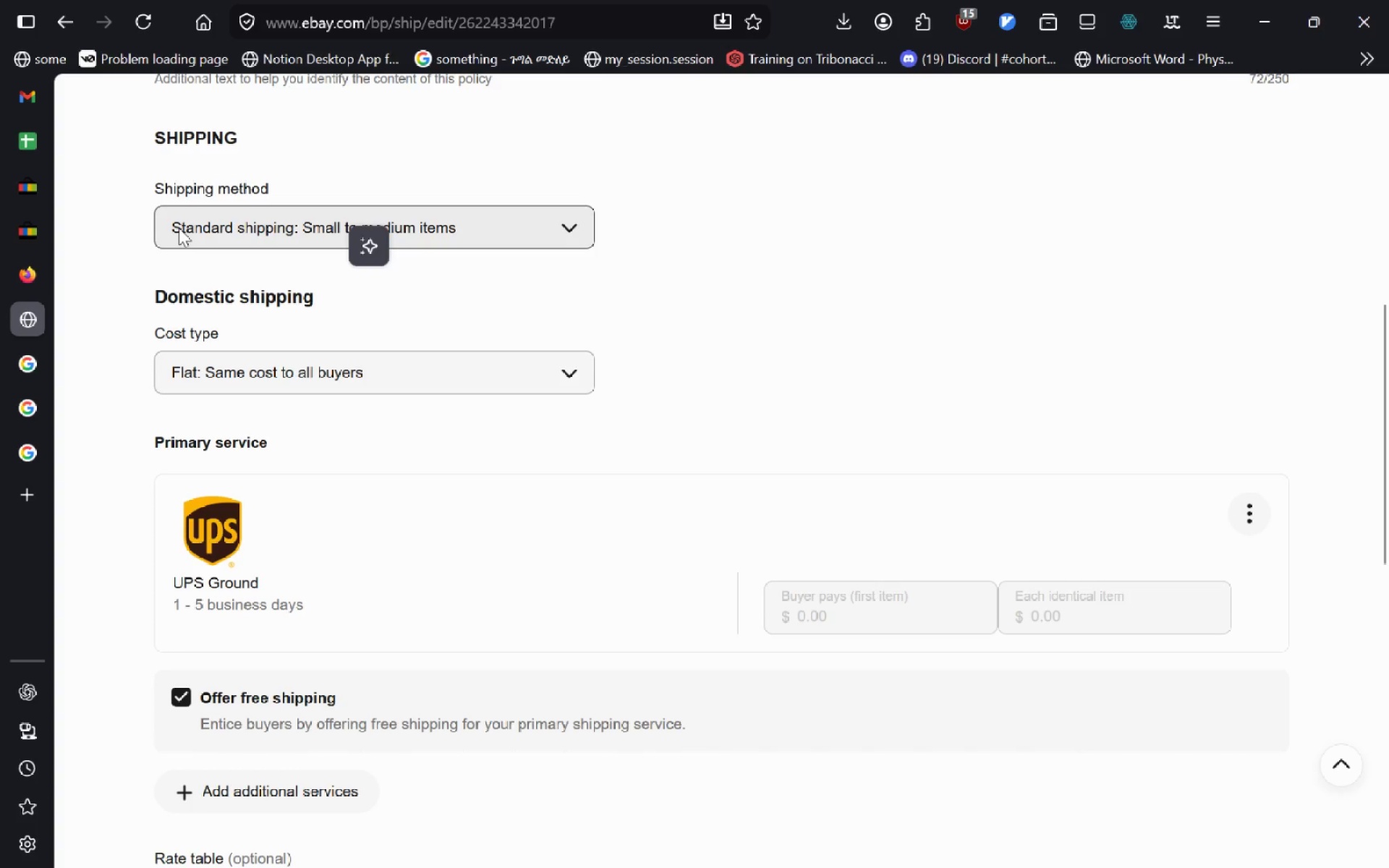 
key(Meta+Shift+S)
 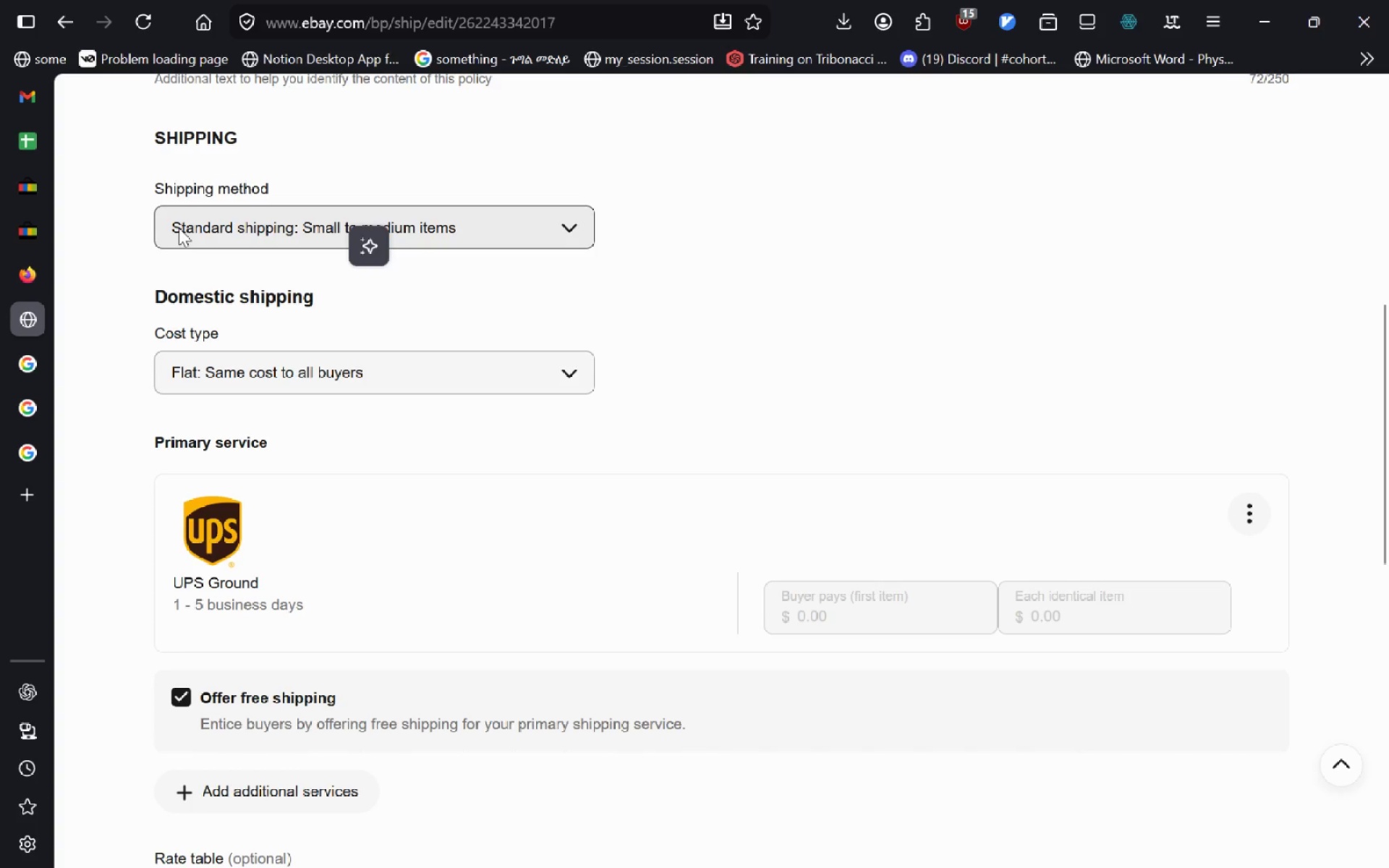 
left_click_drag(start_coordinate=[55, 118], to_coordinate=[1388, 846])
 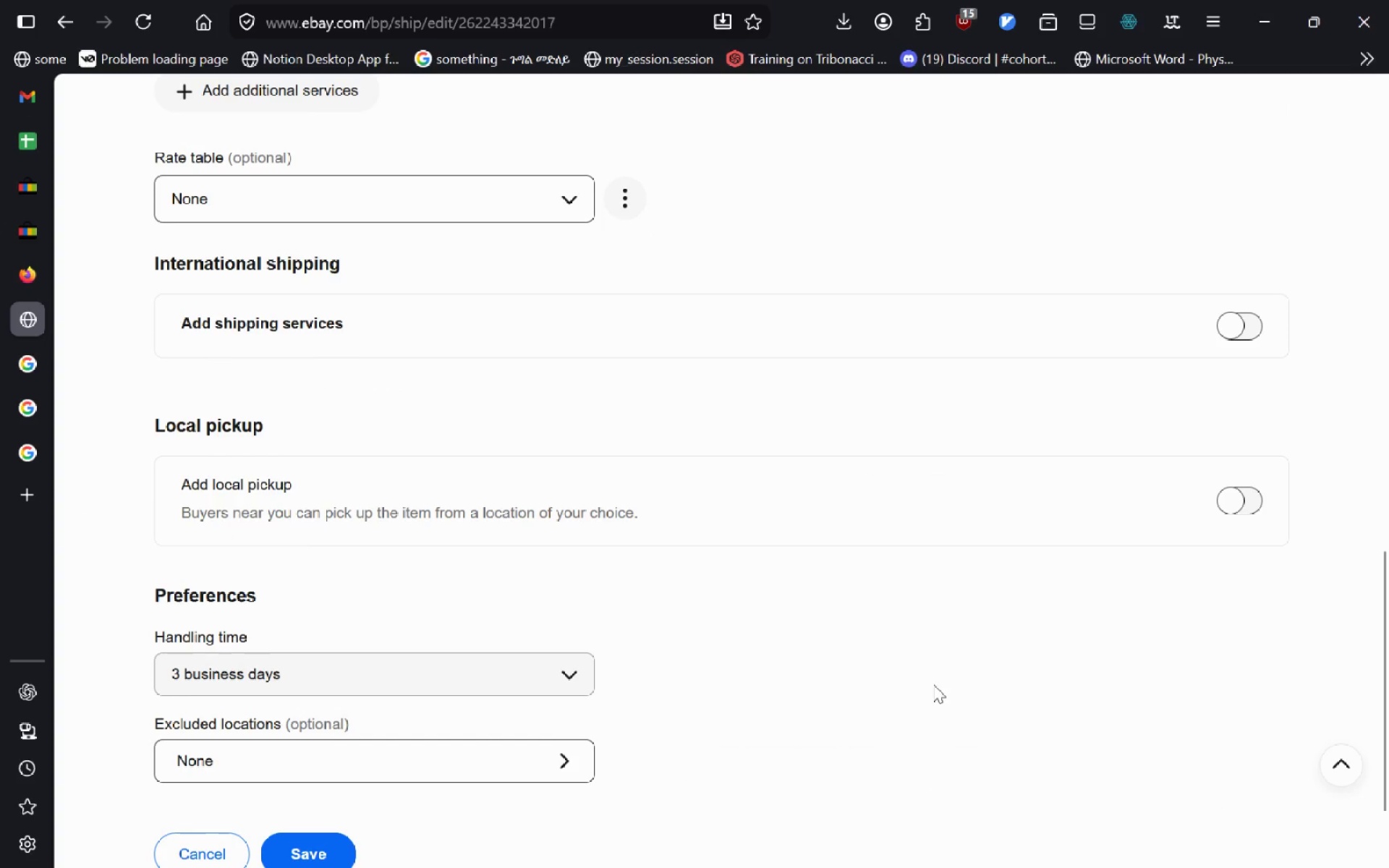 
key(Meta+Shift+ShiftLeft)
 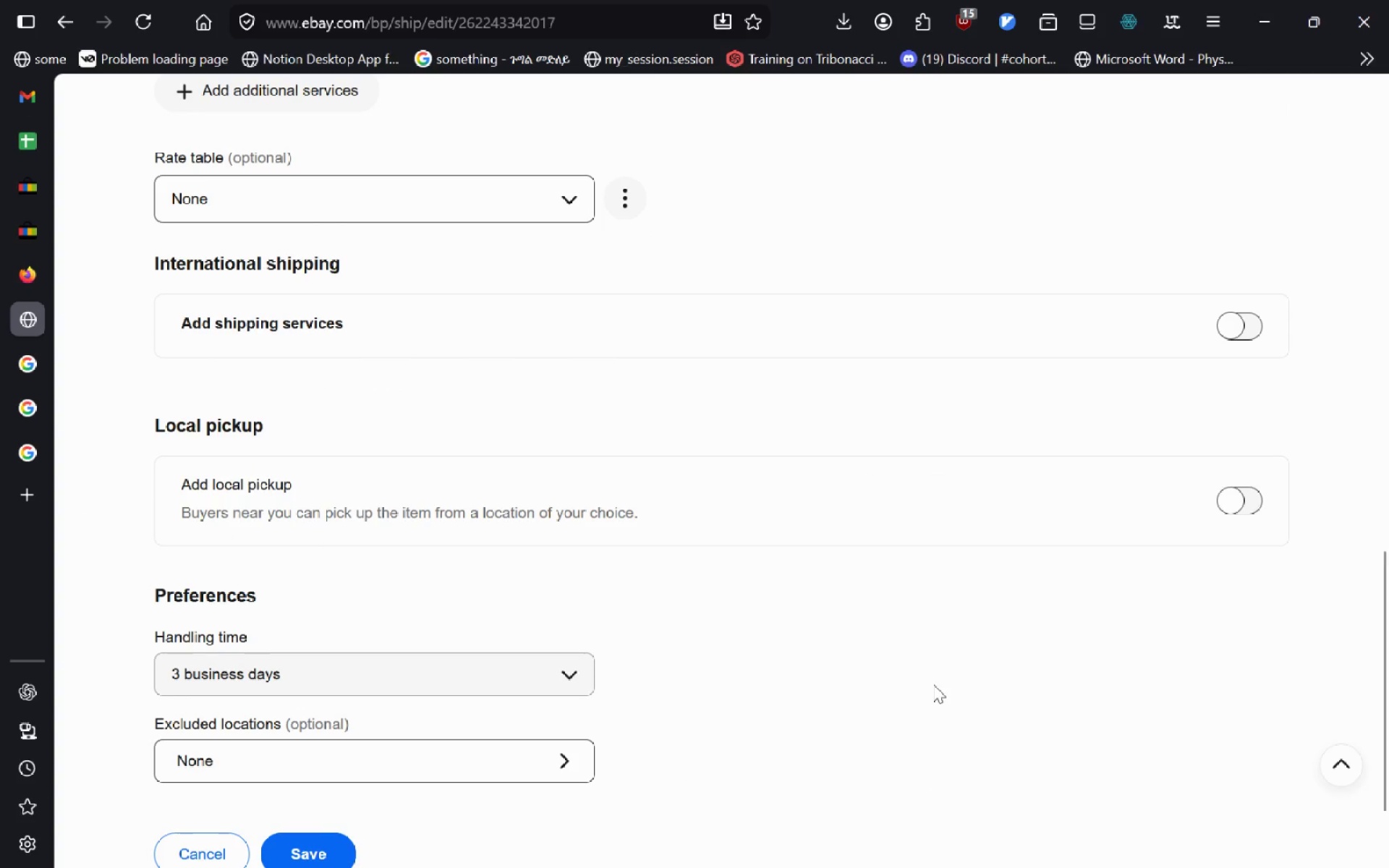 
key(Meta+MetaLeft)
 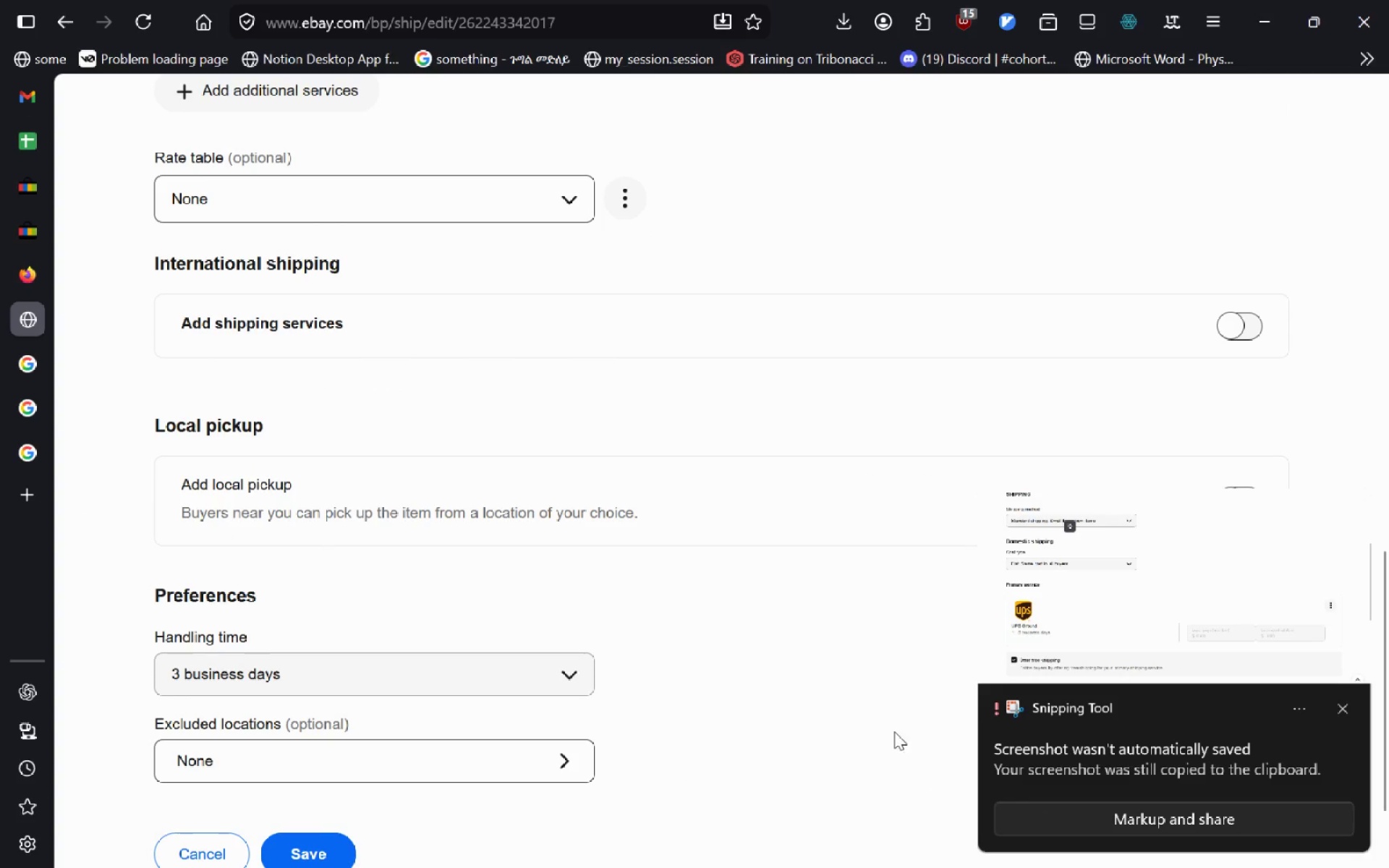 
key(Meta+Shift+S)
 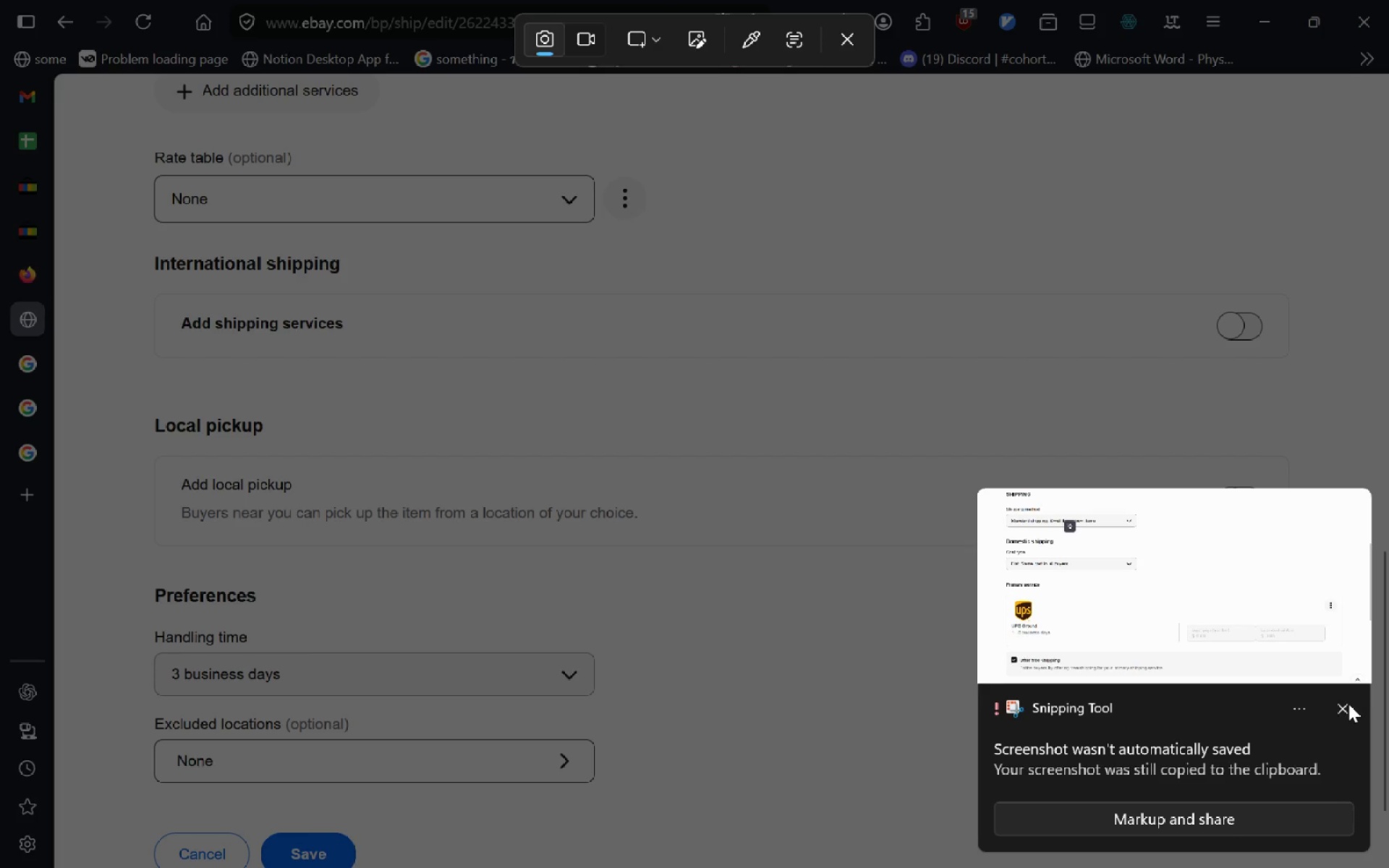 
left_click([1347, 707])
 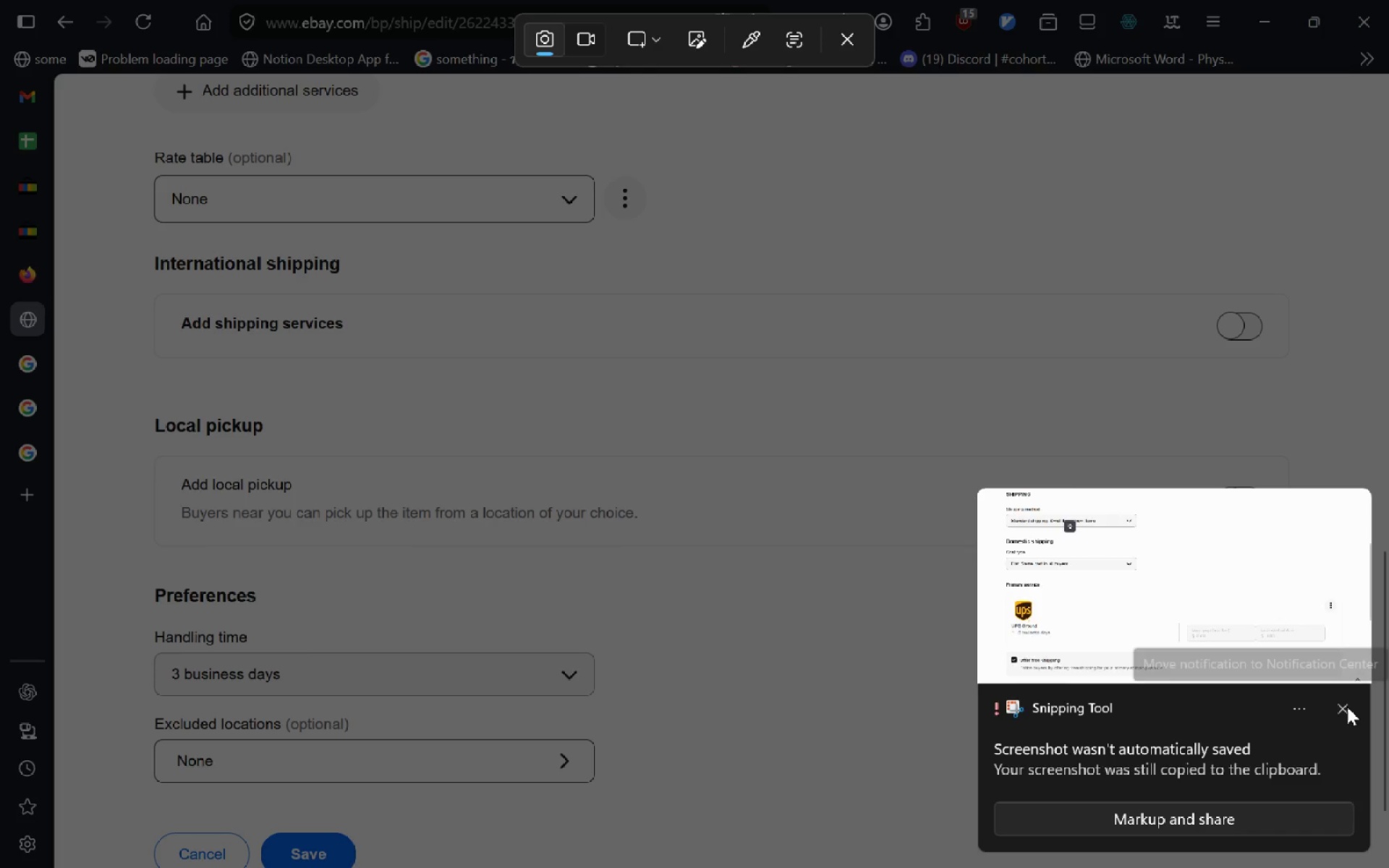 
key(Escape)
 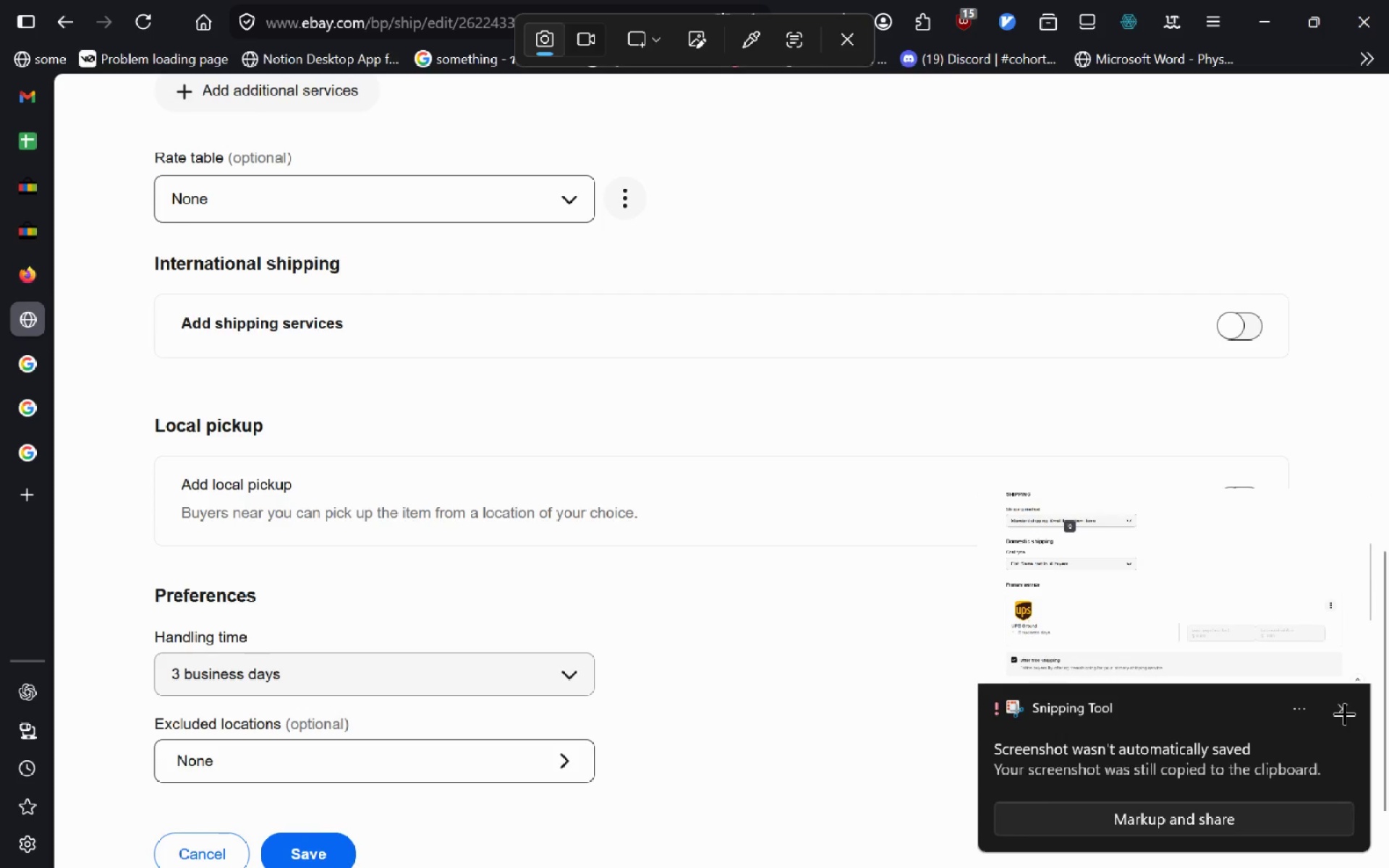 
key(Escape)
 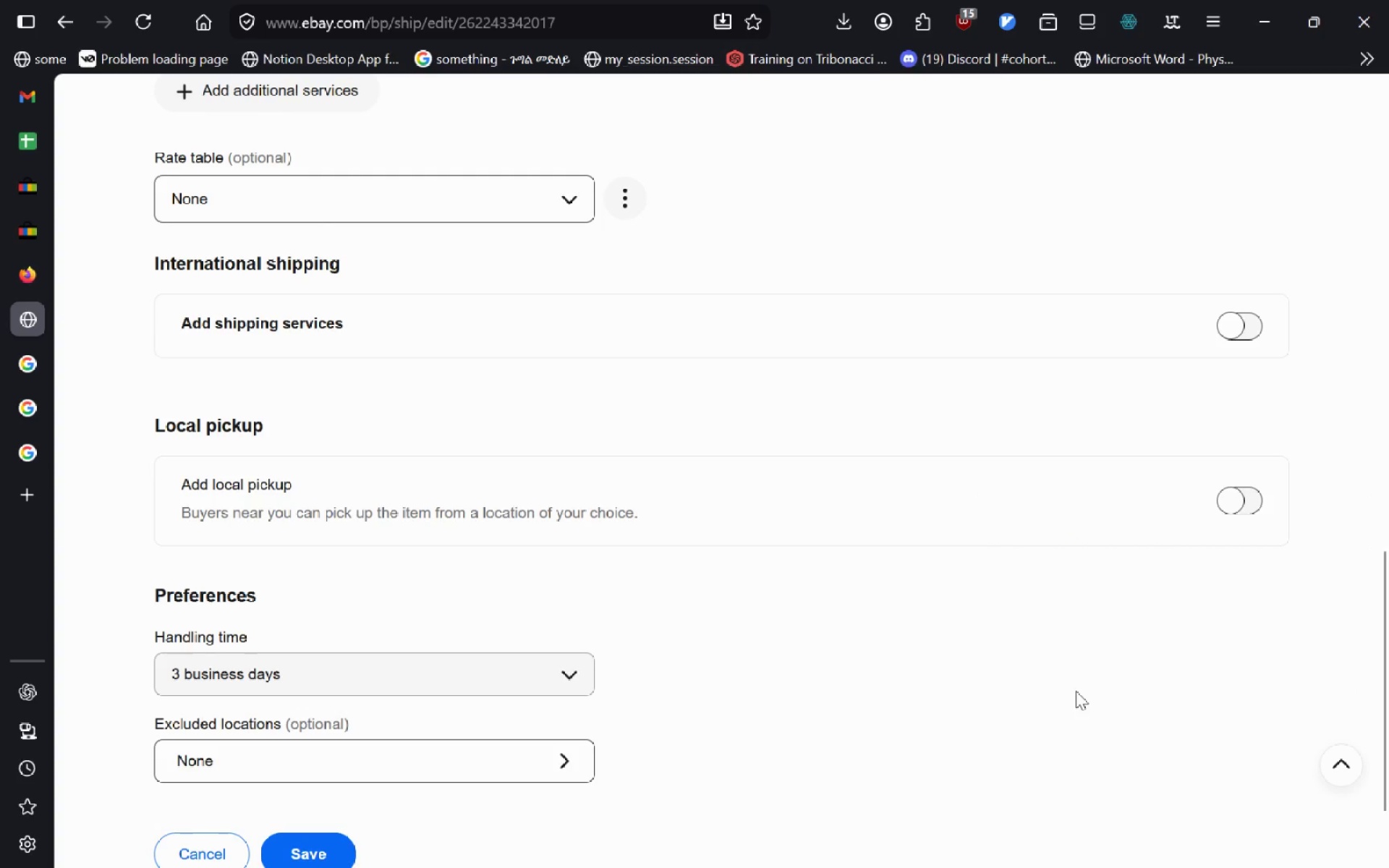 
key(Meta+Shift+ShiftLeft)
 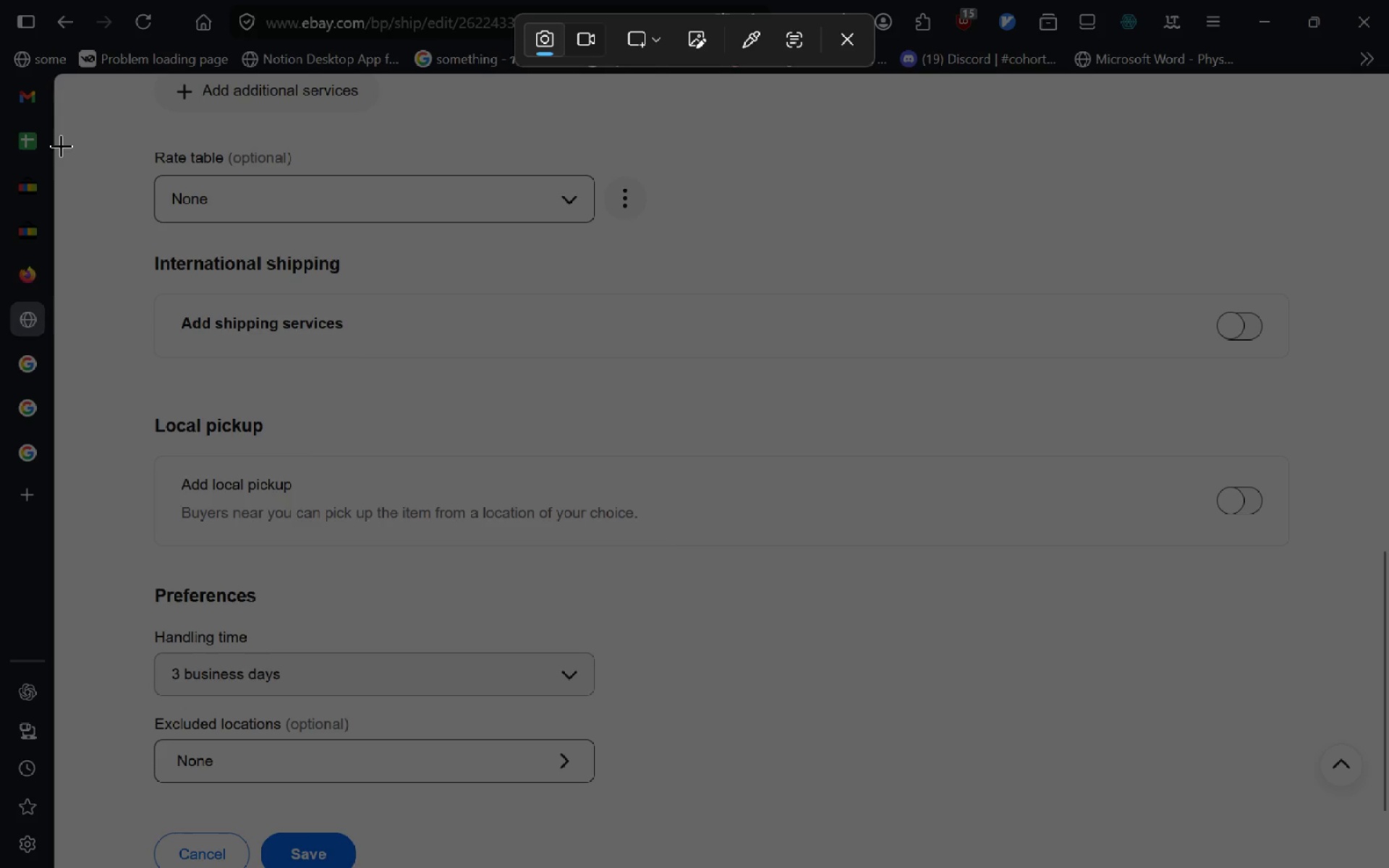 
key(Meta+Shift+S)
 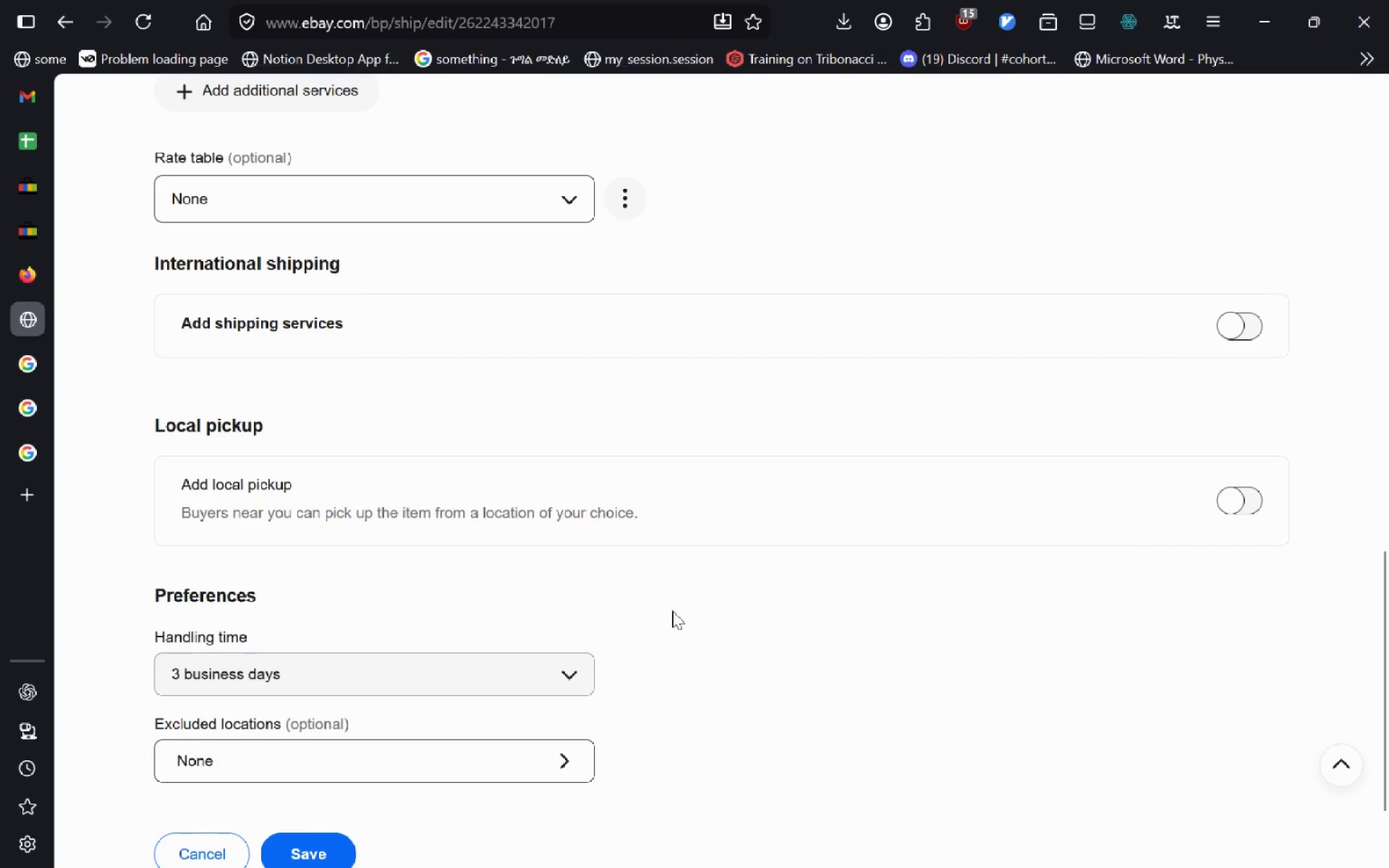 
key(Meta+MetaLeft)
 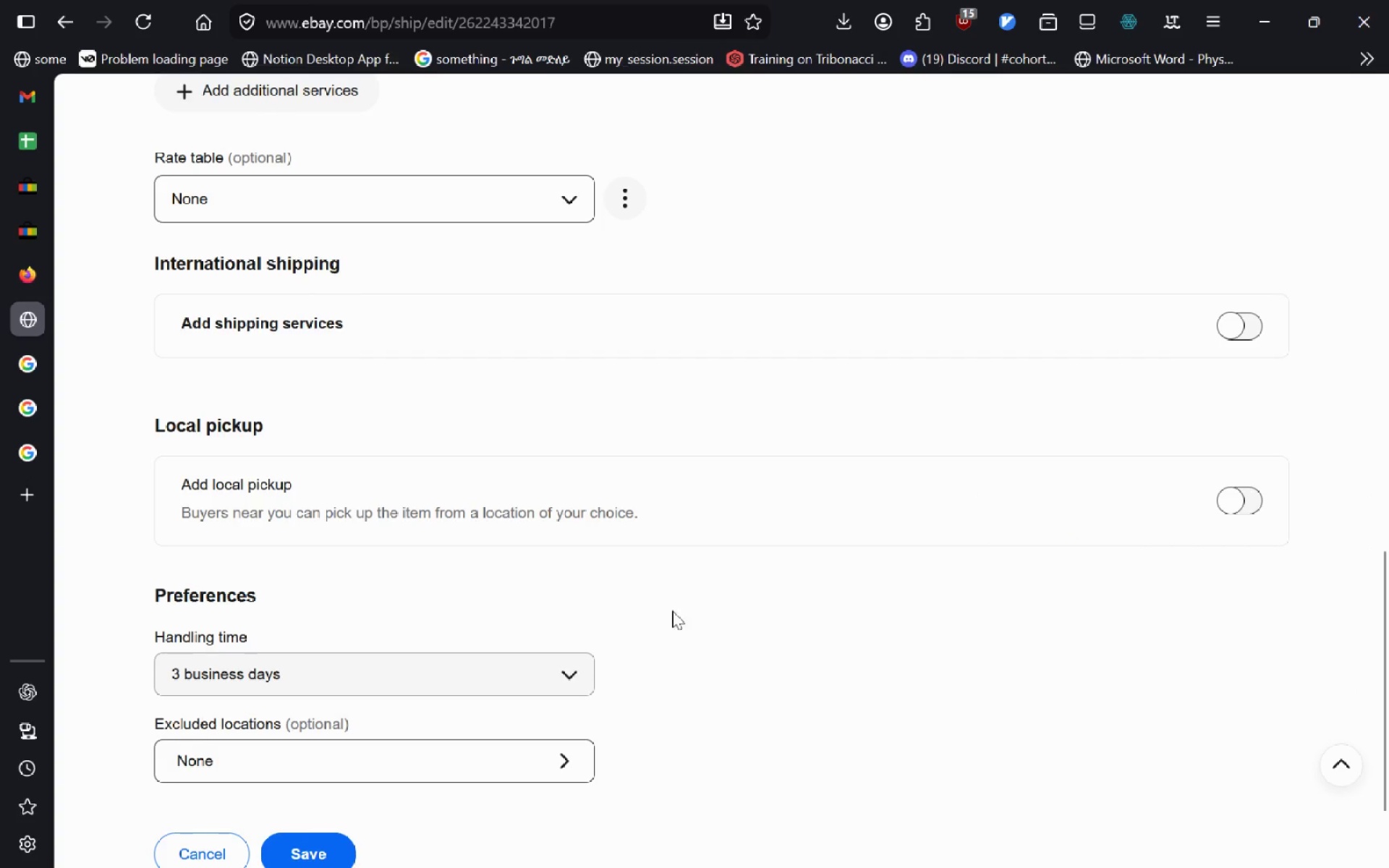 
left_click_drag(start_coordinate=[59, 141], to_coordinate=[1388, 867])
 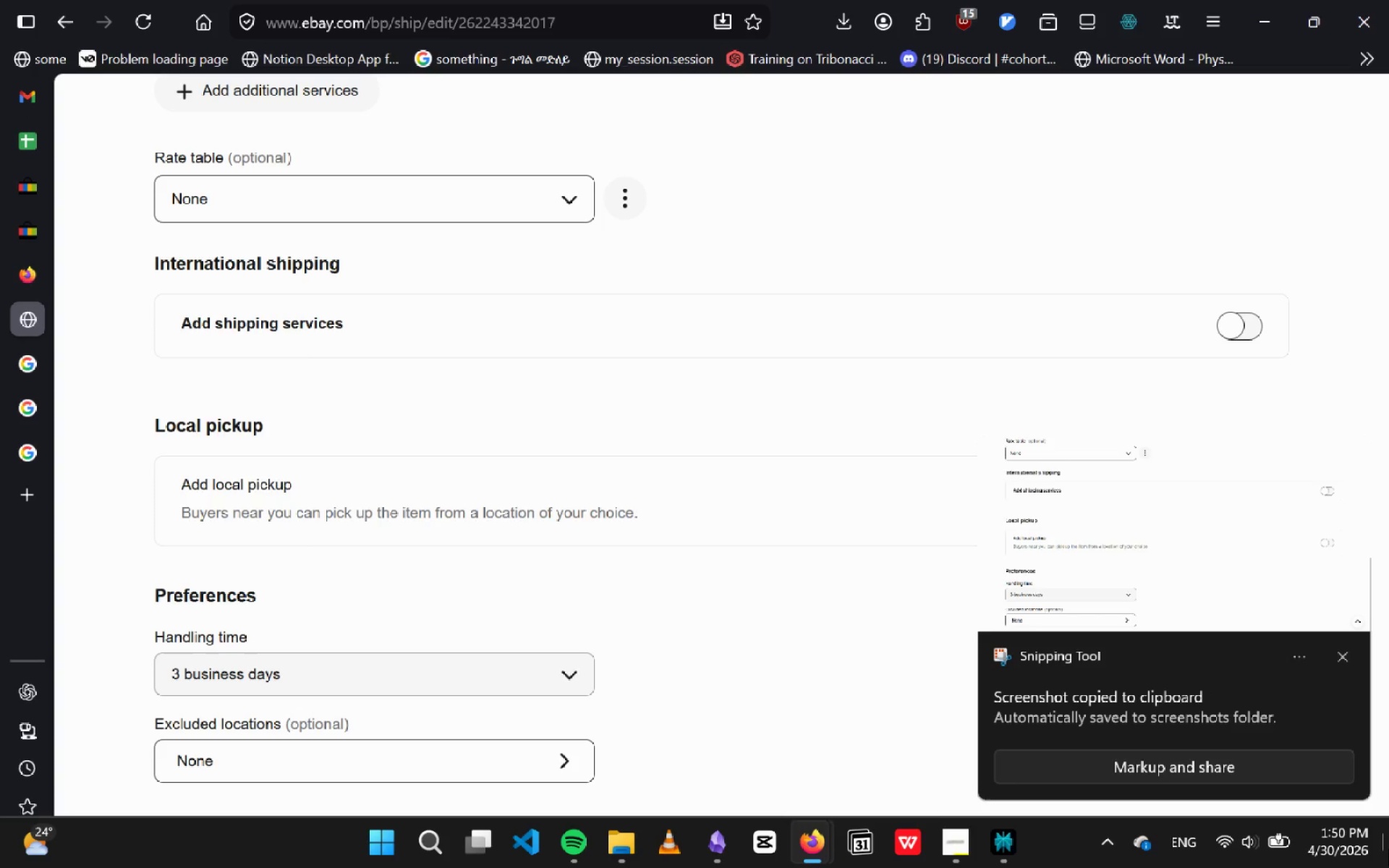 
wait(7.55)
 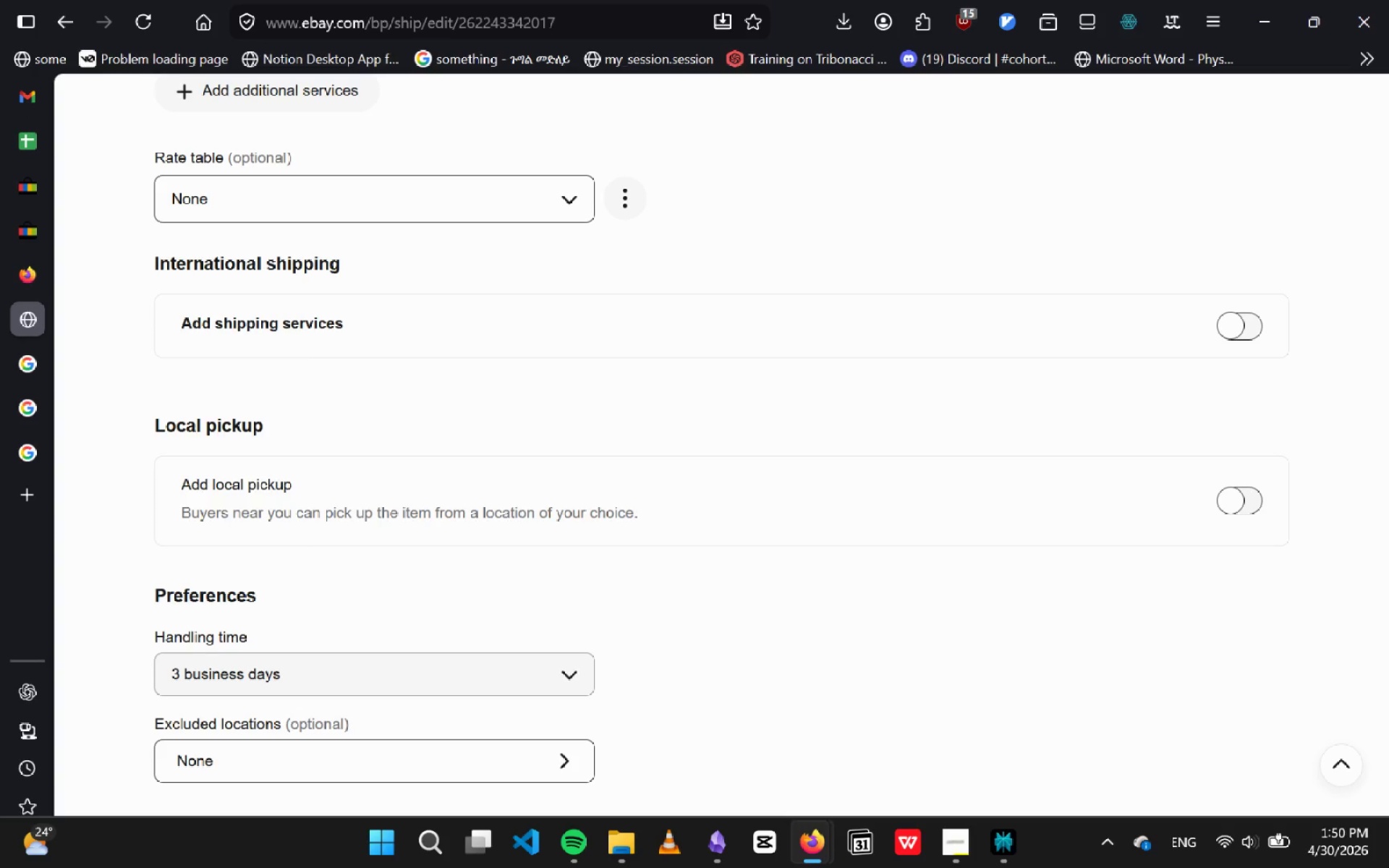 
left_click([1340, 701])
 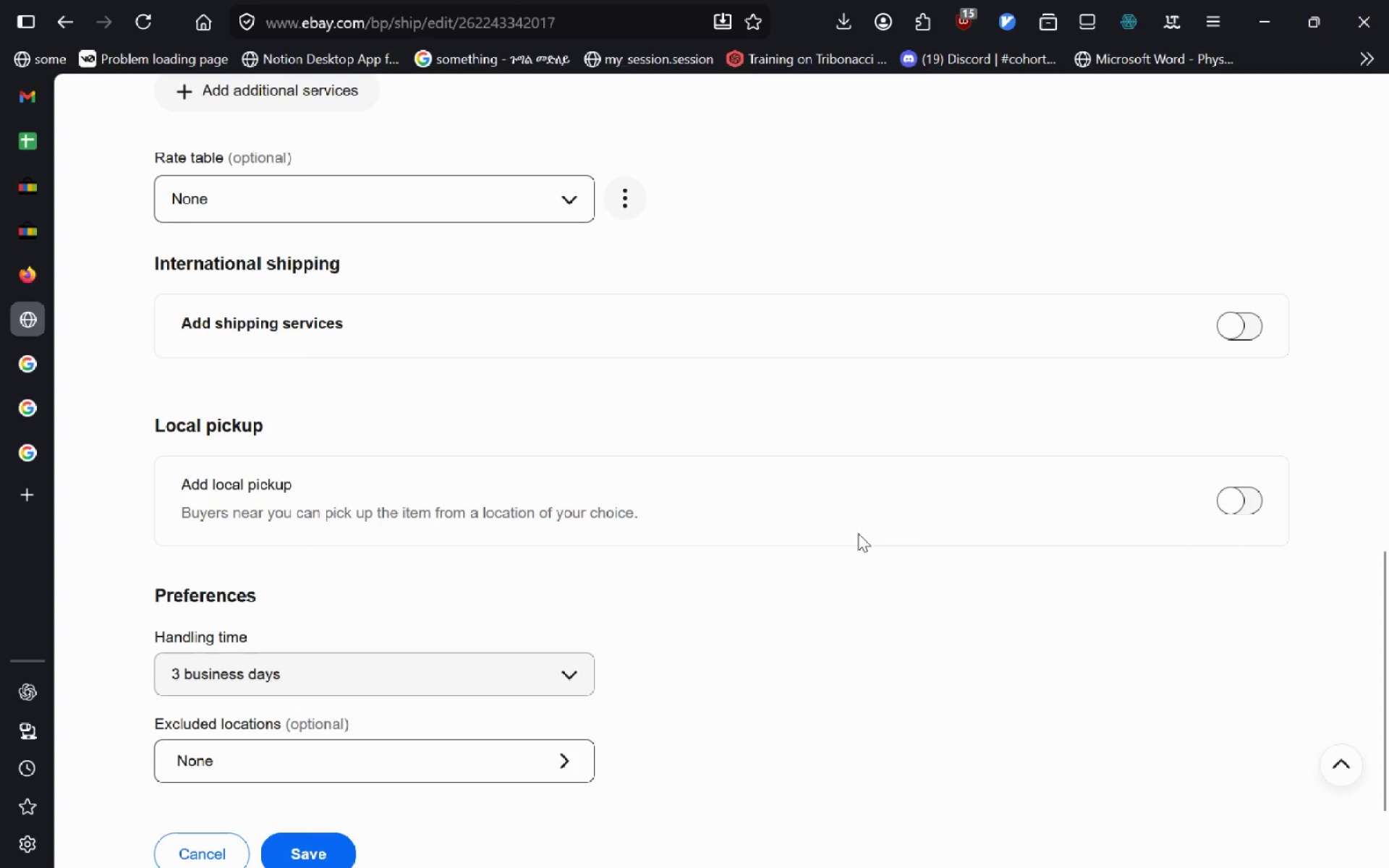 
key(Alt+ArrowLeft)
 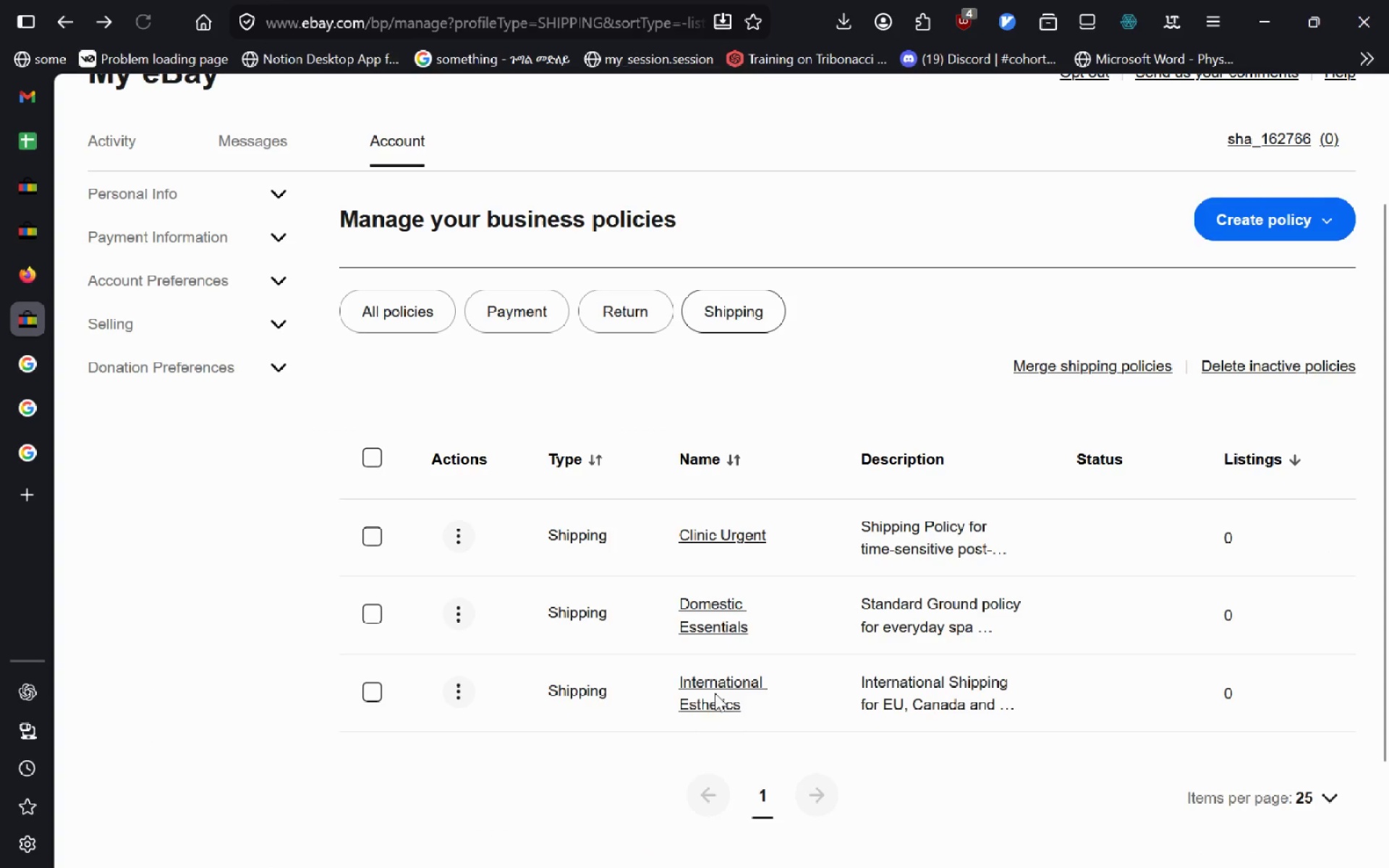 
left_click([718, 707])
 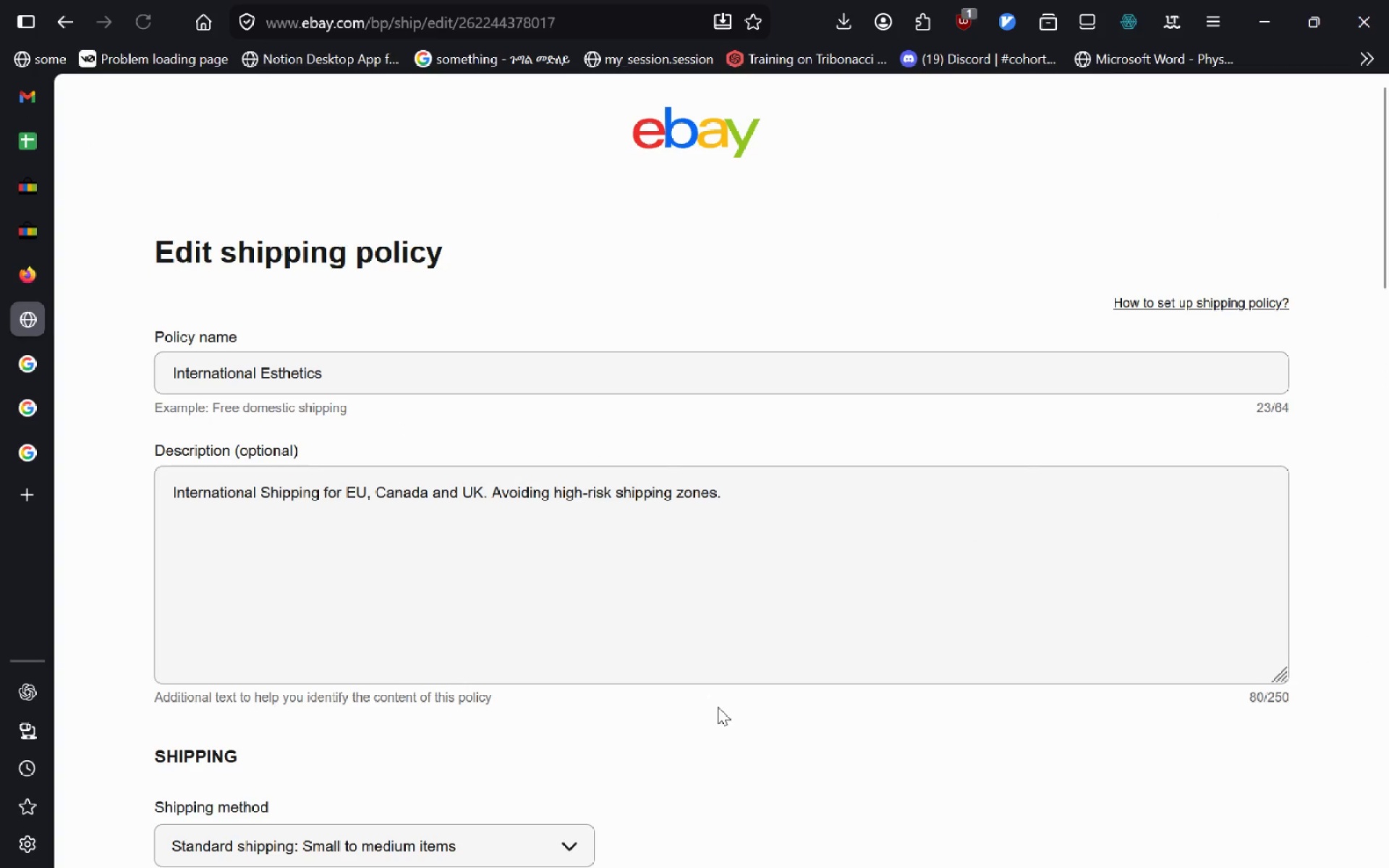 
key(F11)
 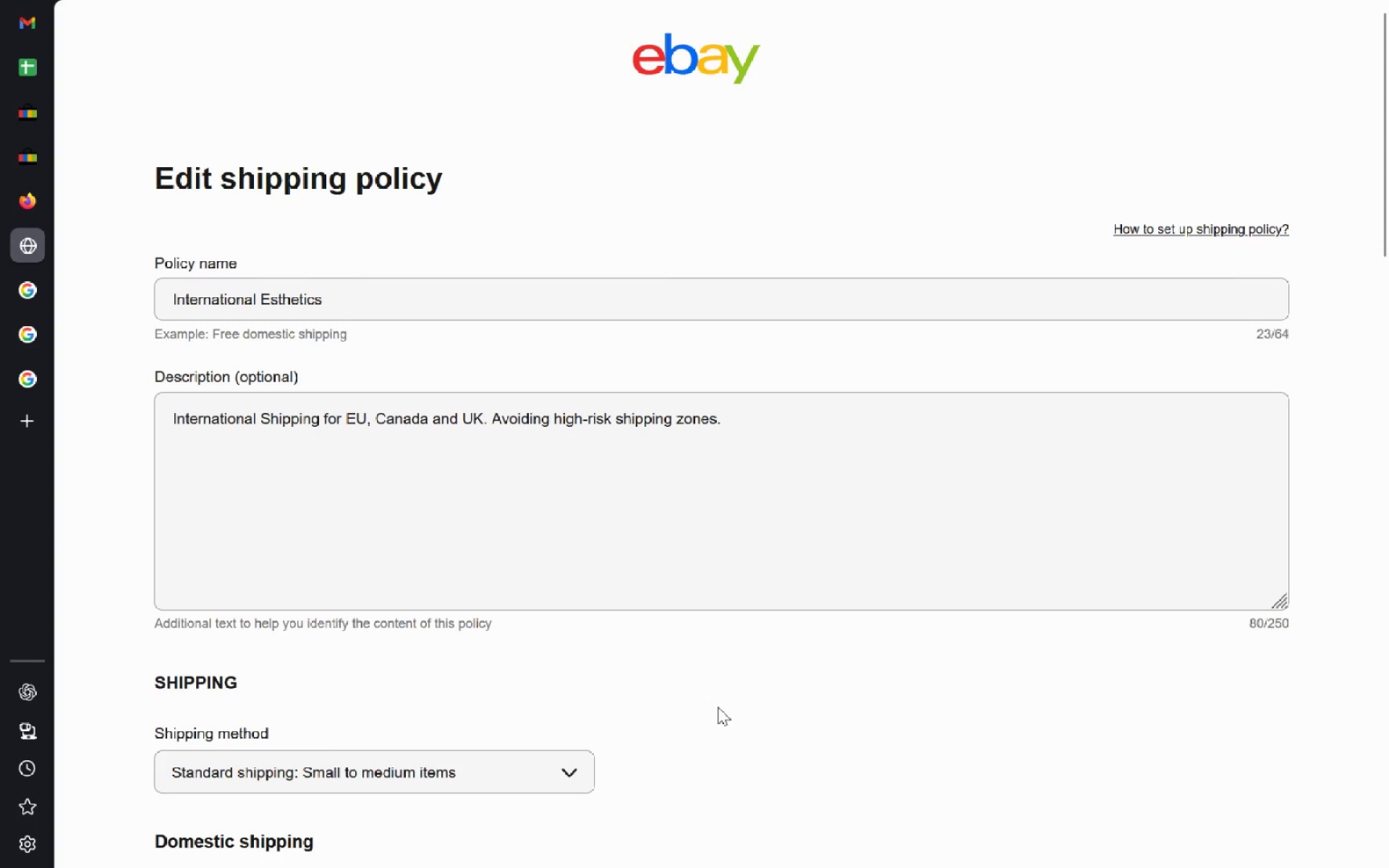 
key(Meta+Shift+S)
 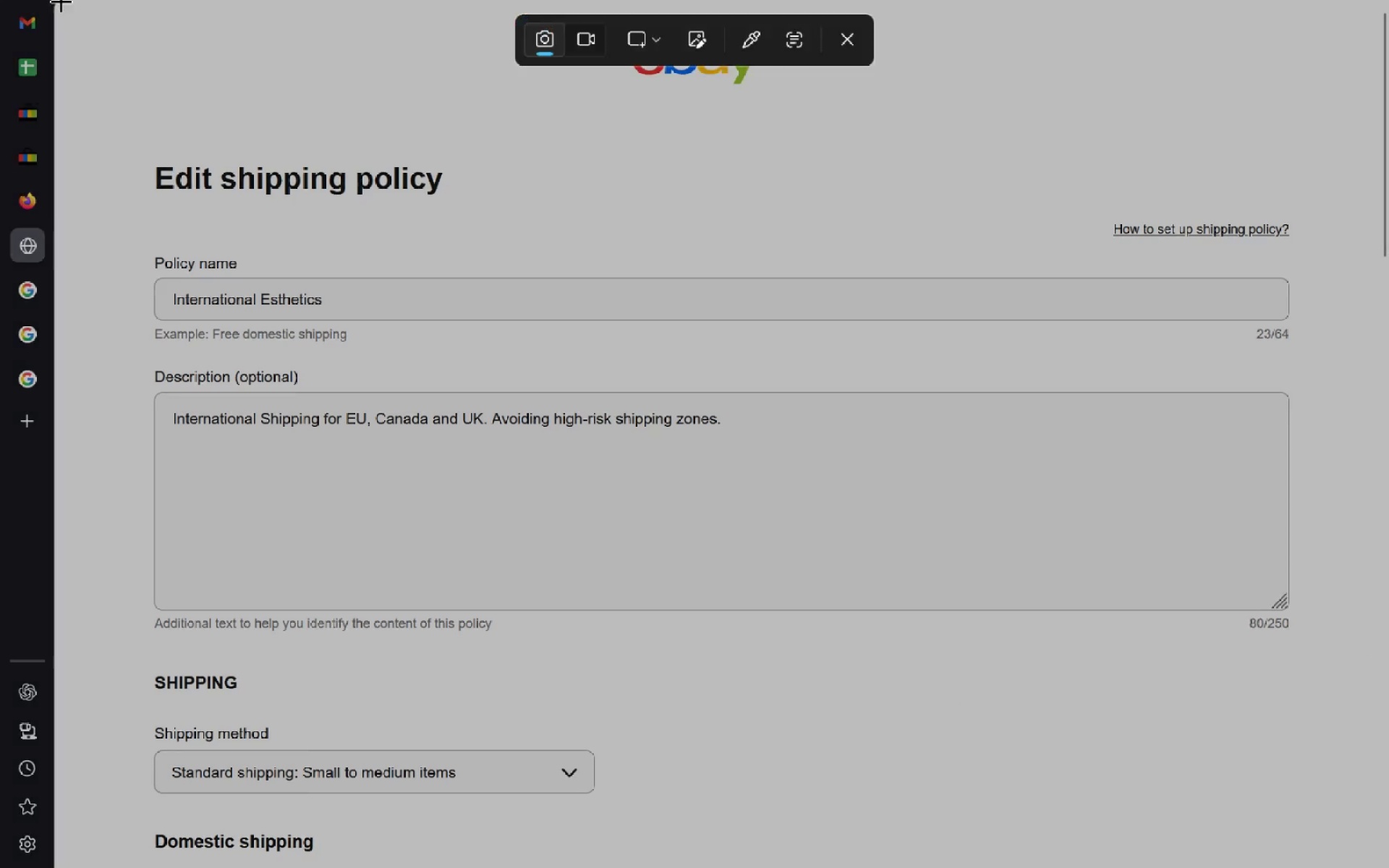 
key(Meta+Shift+ShiftLeft)
 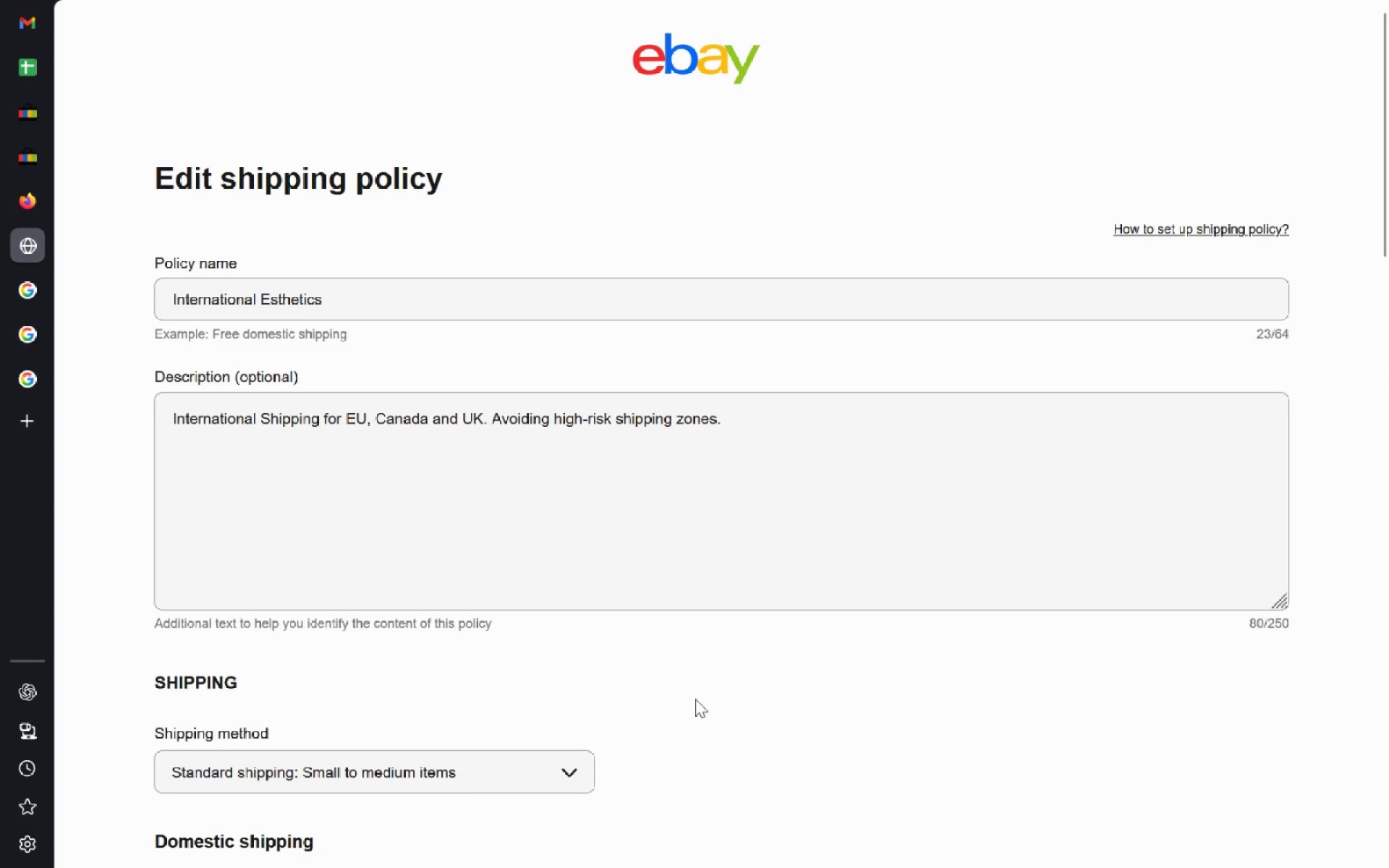 
key(Meta+MetaLeft)
 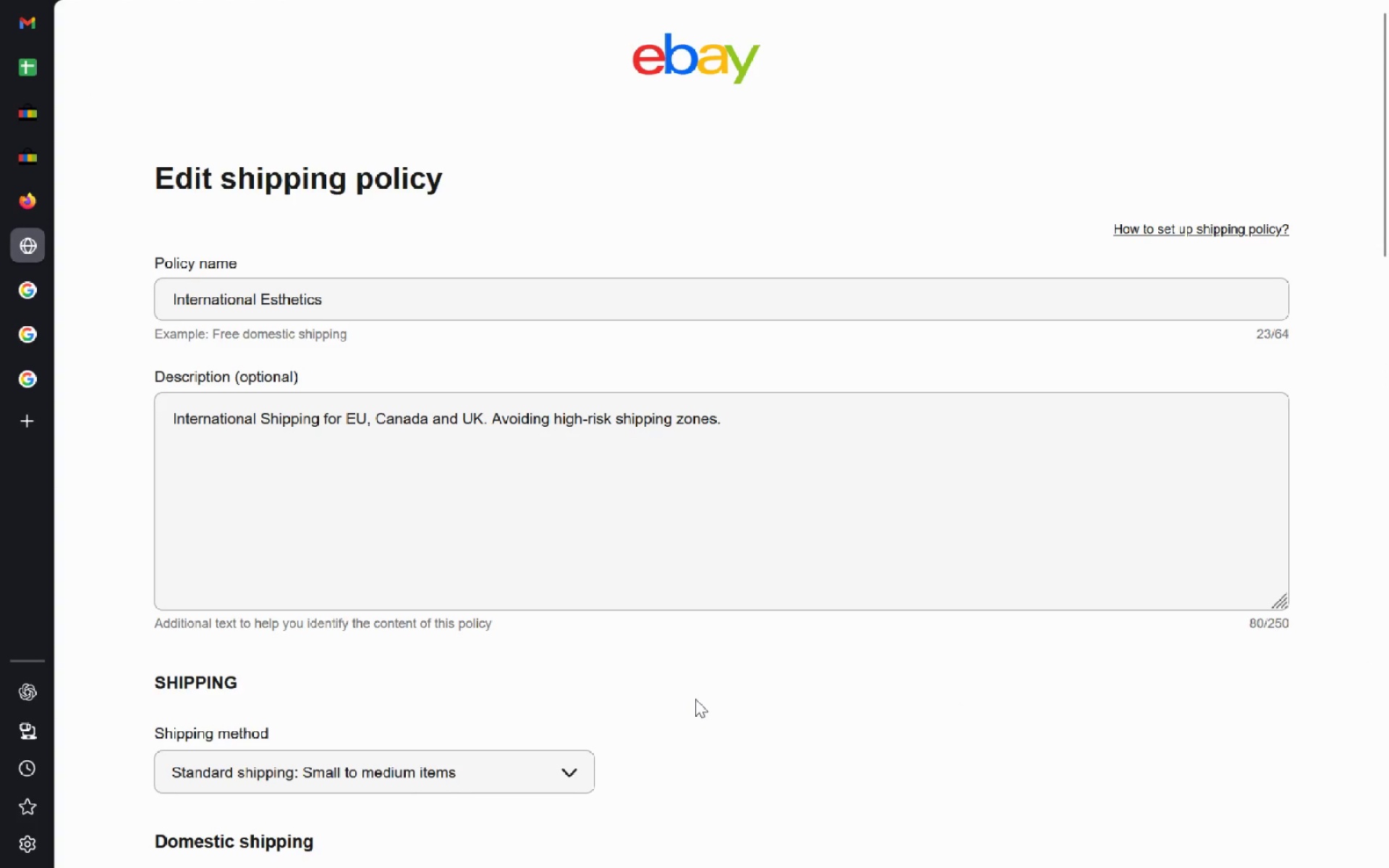 
left_click_drag(start_coordinate=[56, 1], to_coordinate=[1388, 867])
 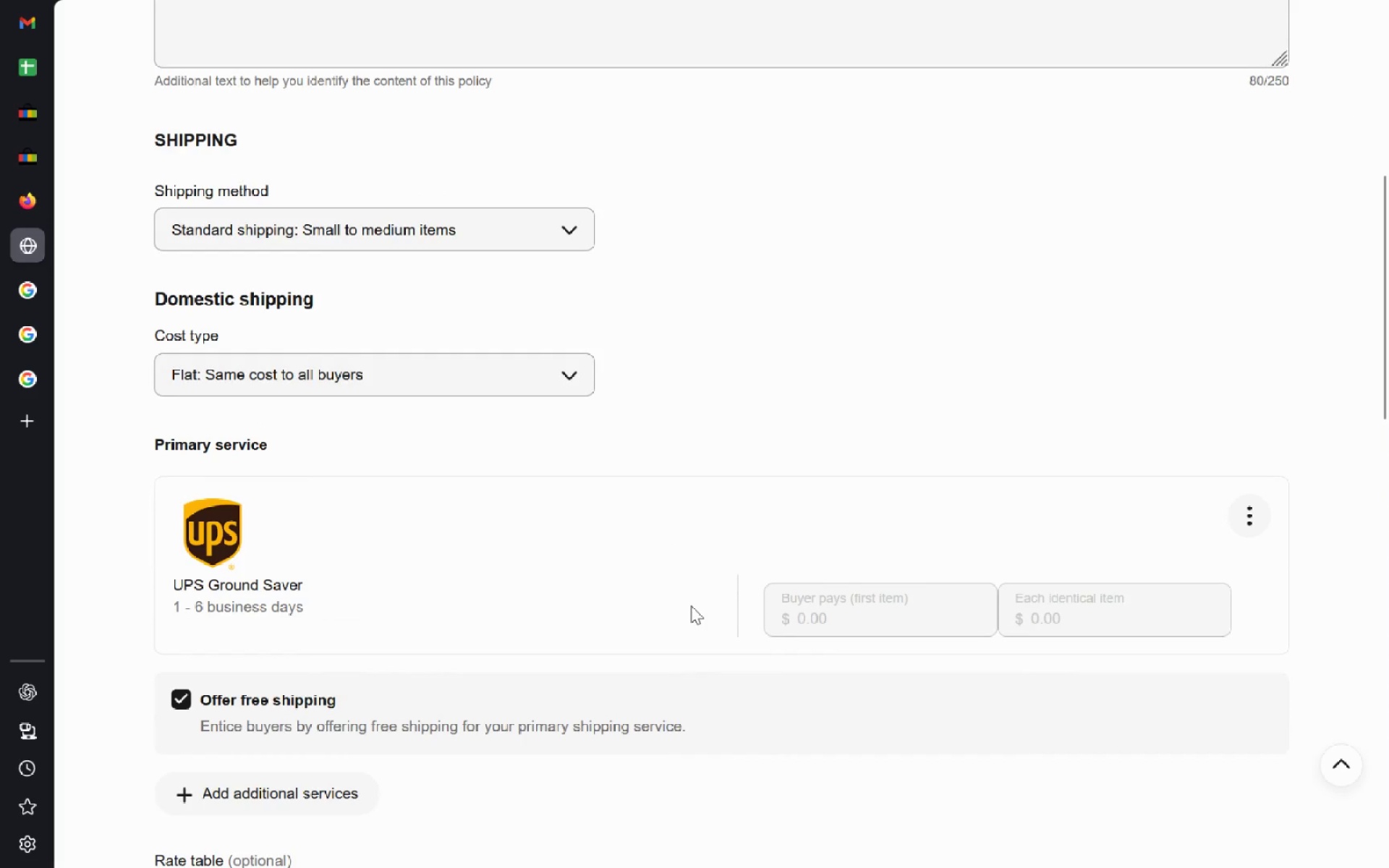 
key(Meta+MetaLeft)
 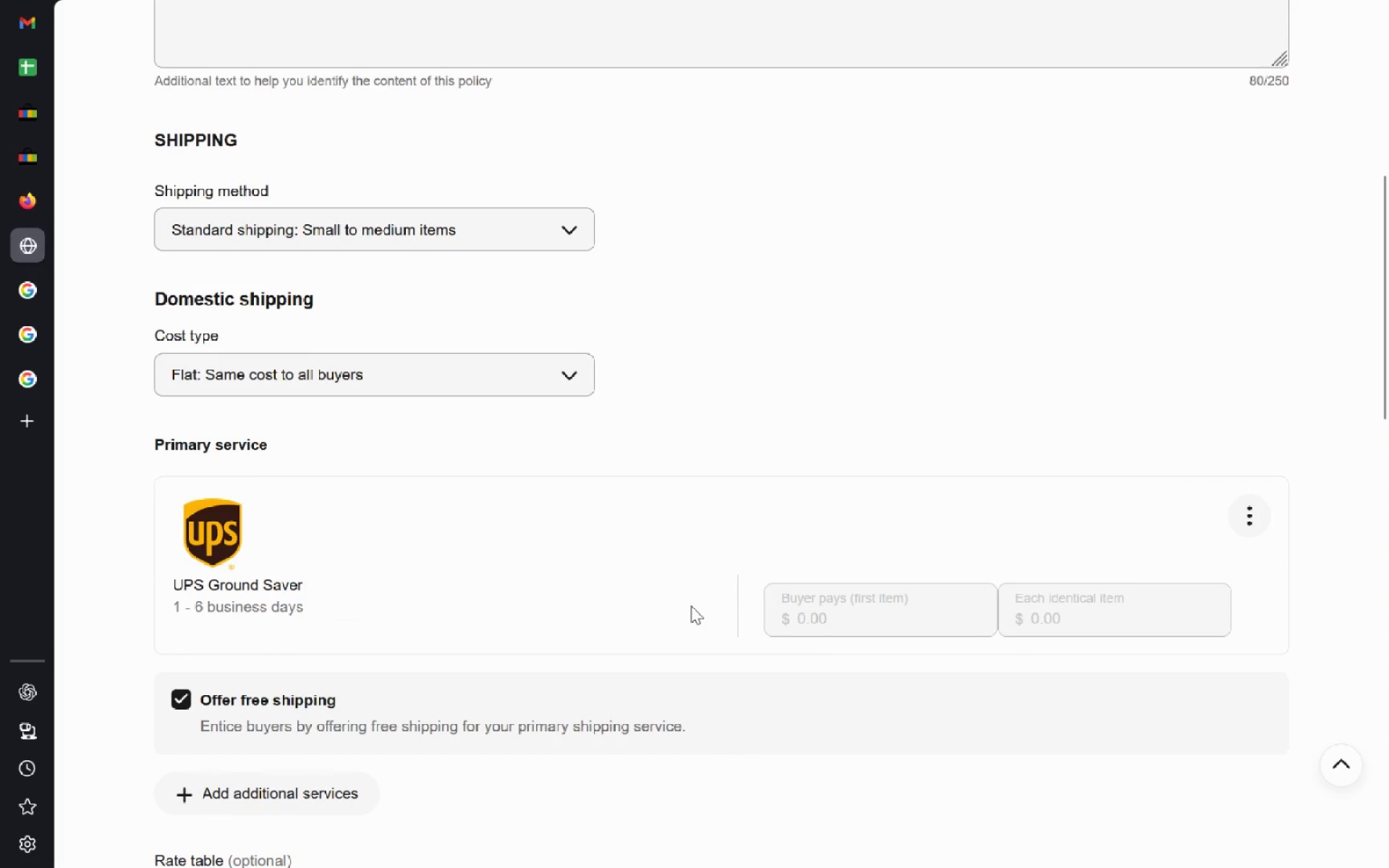 
hold_key(key=S, duration=14.67)
 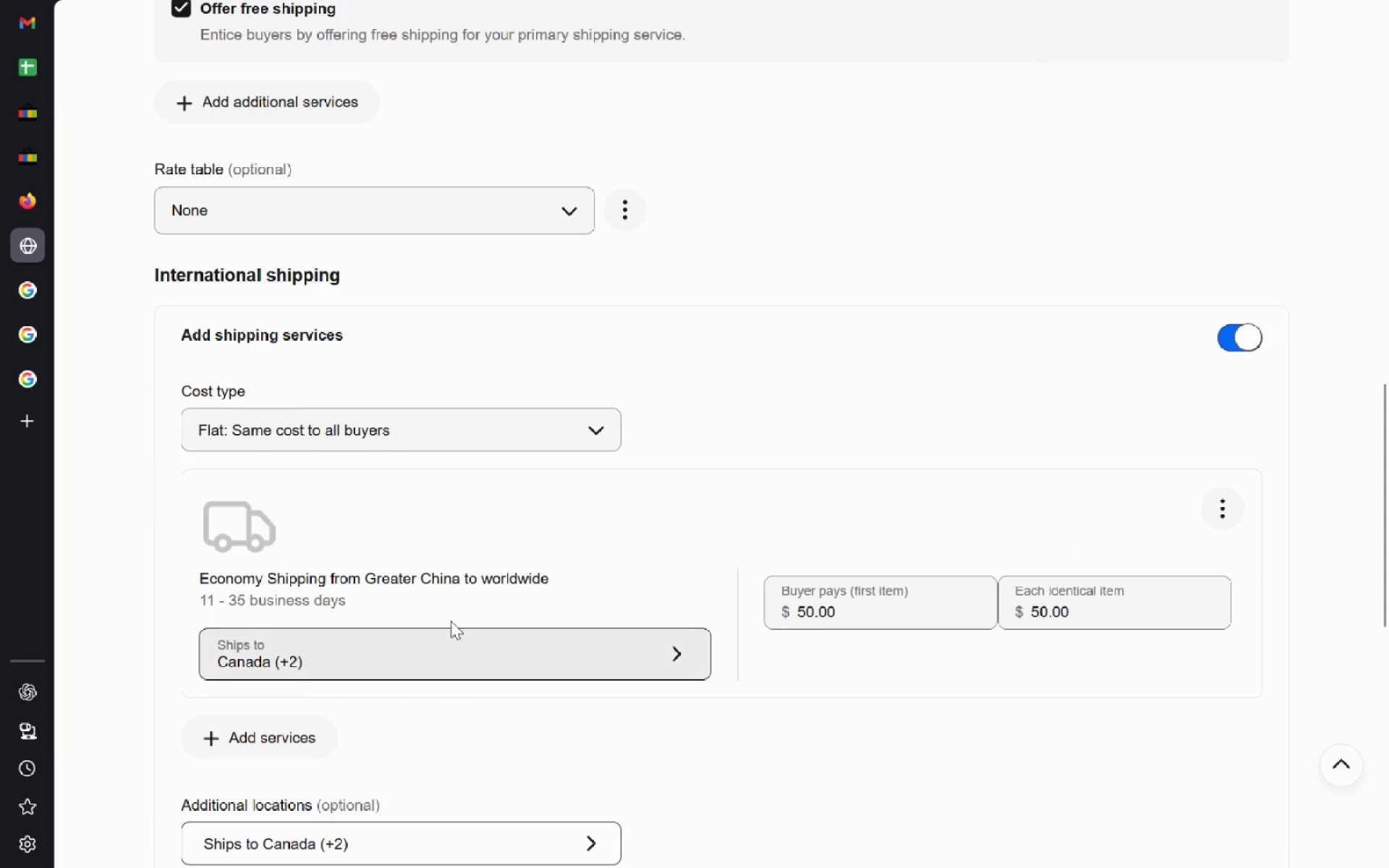 
key(Meta+Shift+ShiftLeft)
 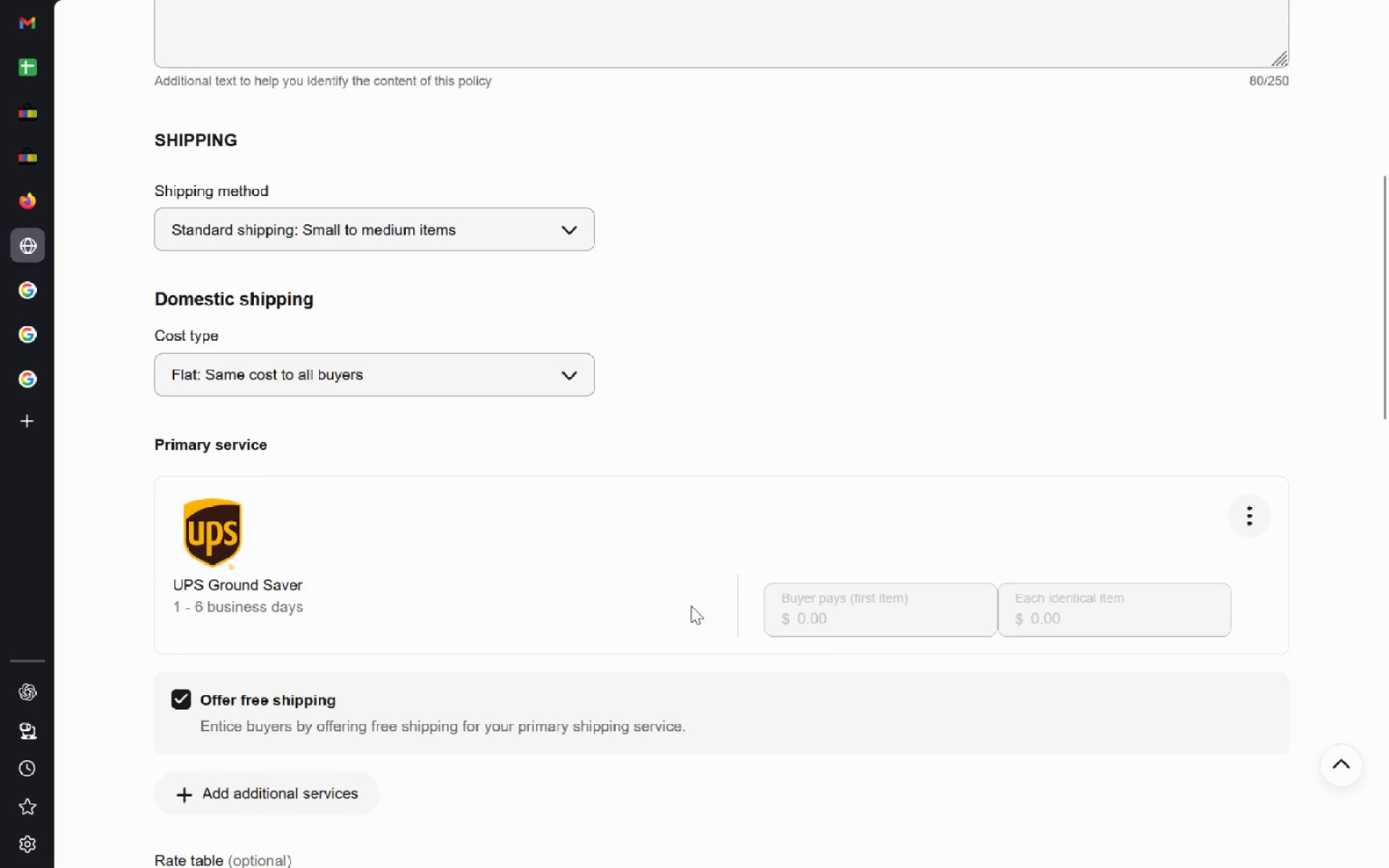 
left_click_drag(start_coordinate=[55, 116], to_coordinate=[1388, 765])